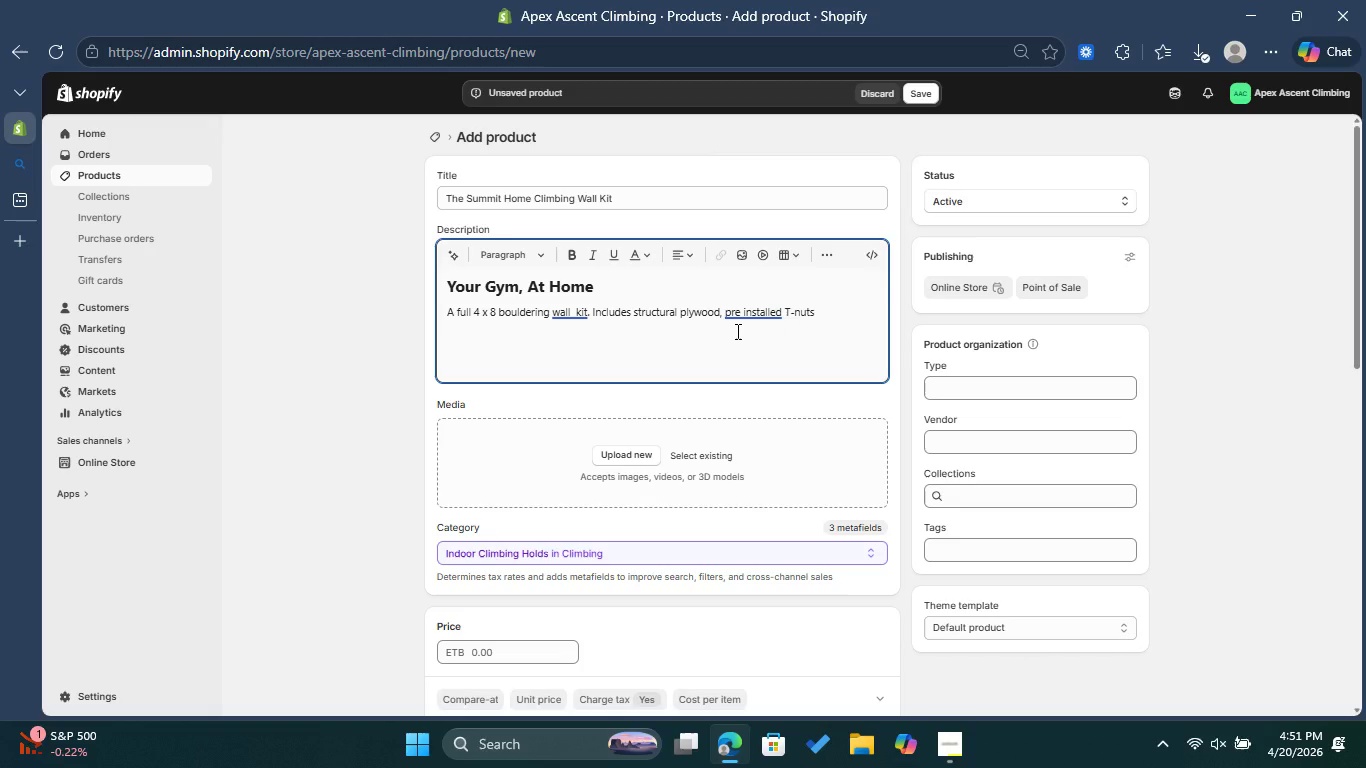 
key(Backspace)
 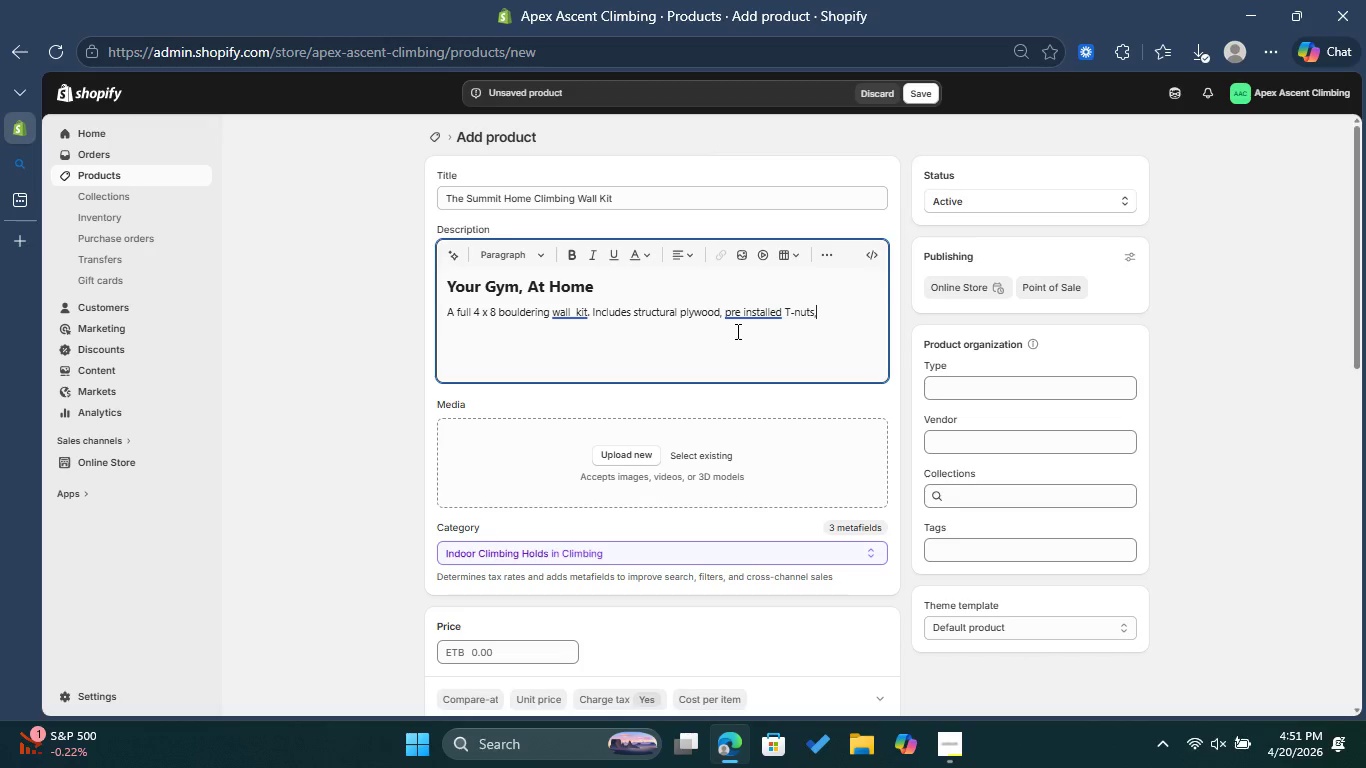 
key(Comma)
 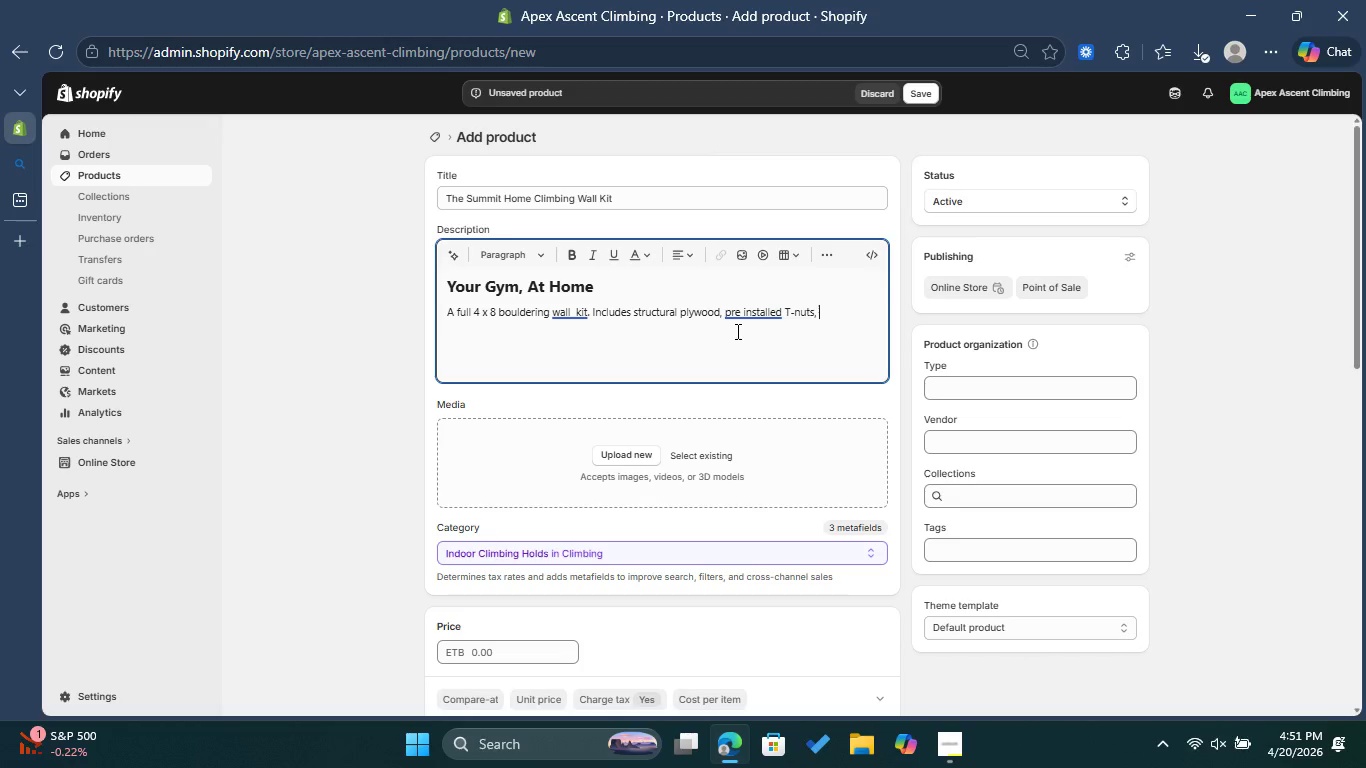 
key(Space)
 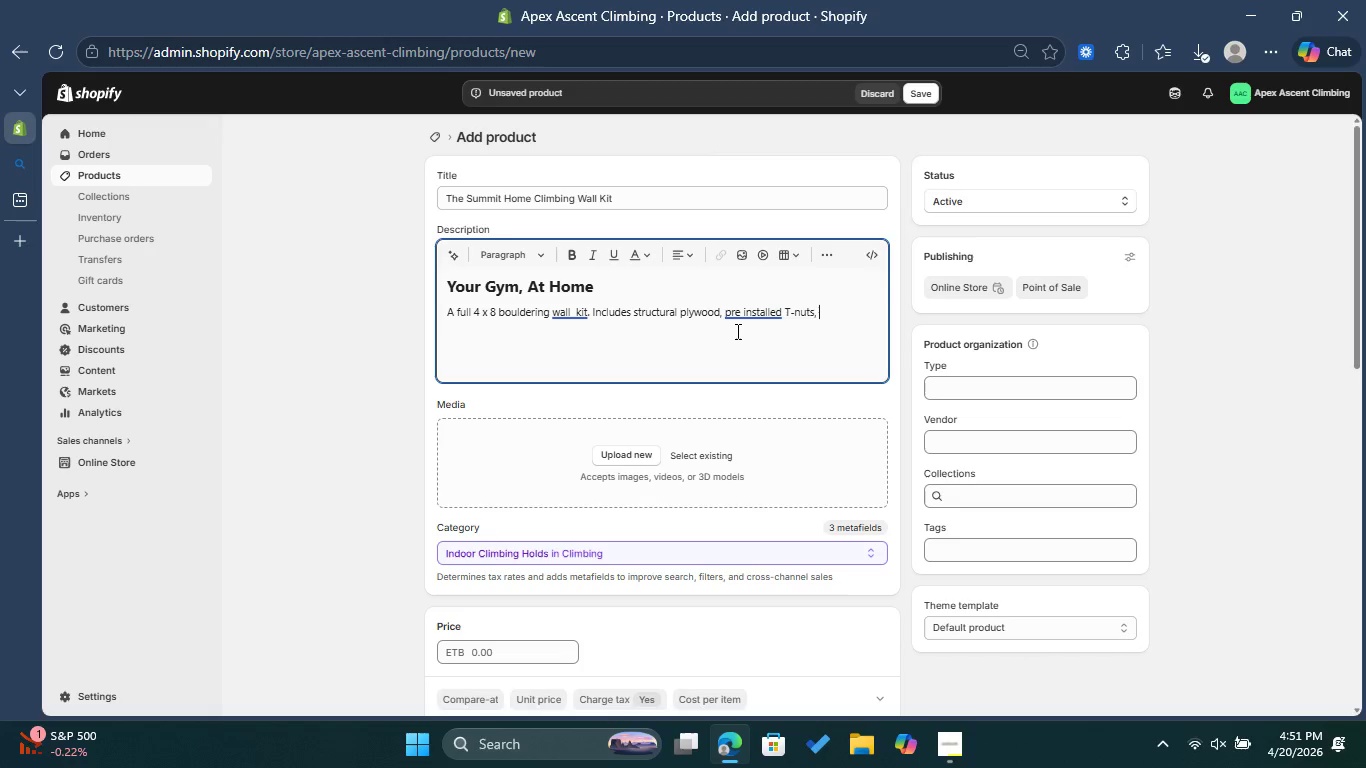 
type(and heavy duty )
 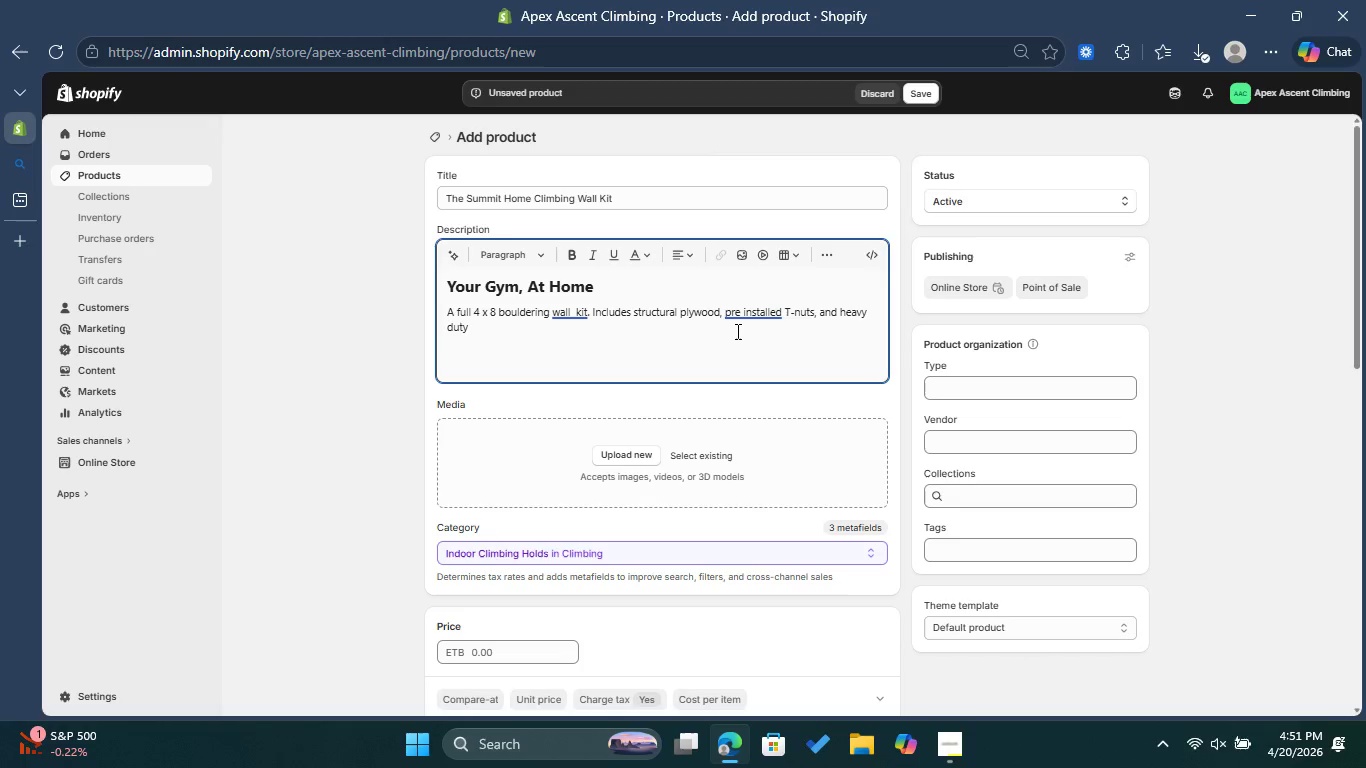 
type(moun)
 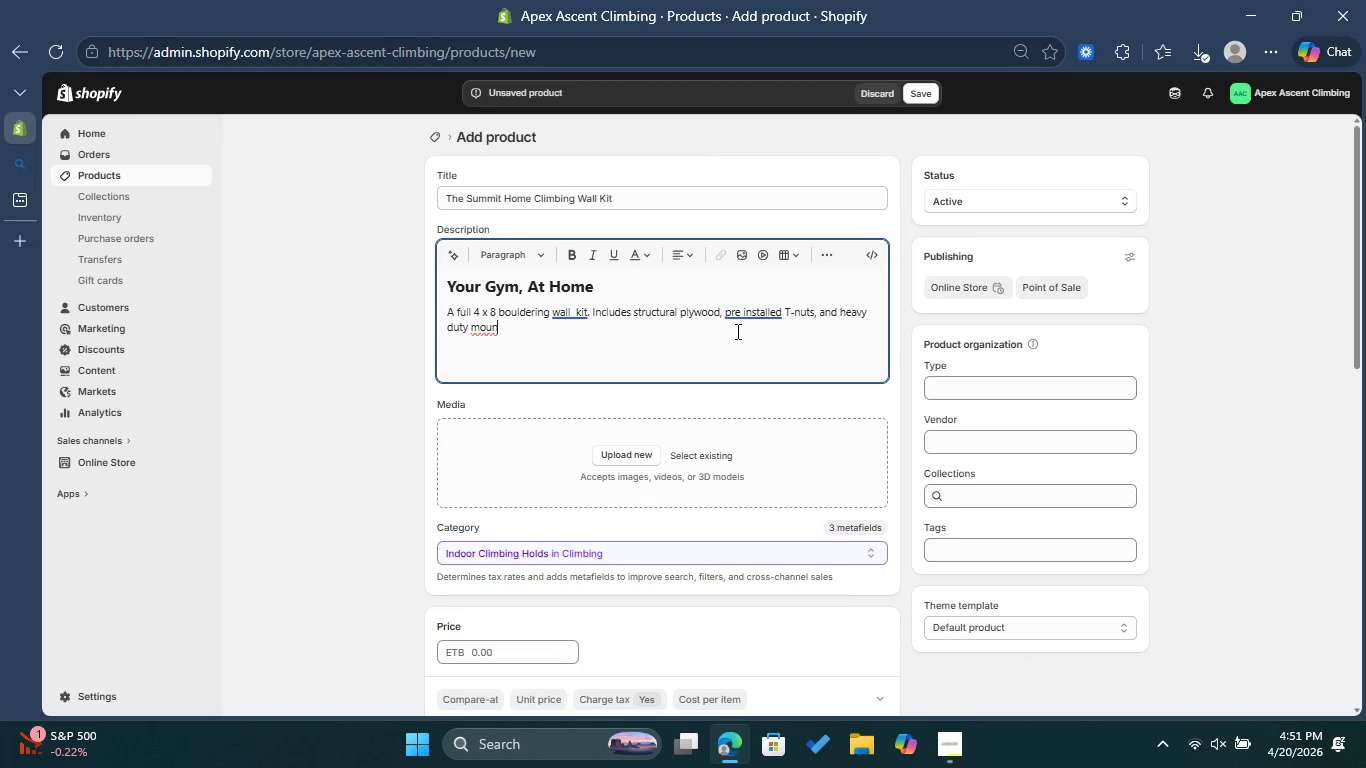 
type(ting )
 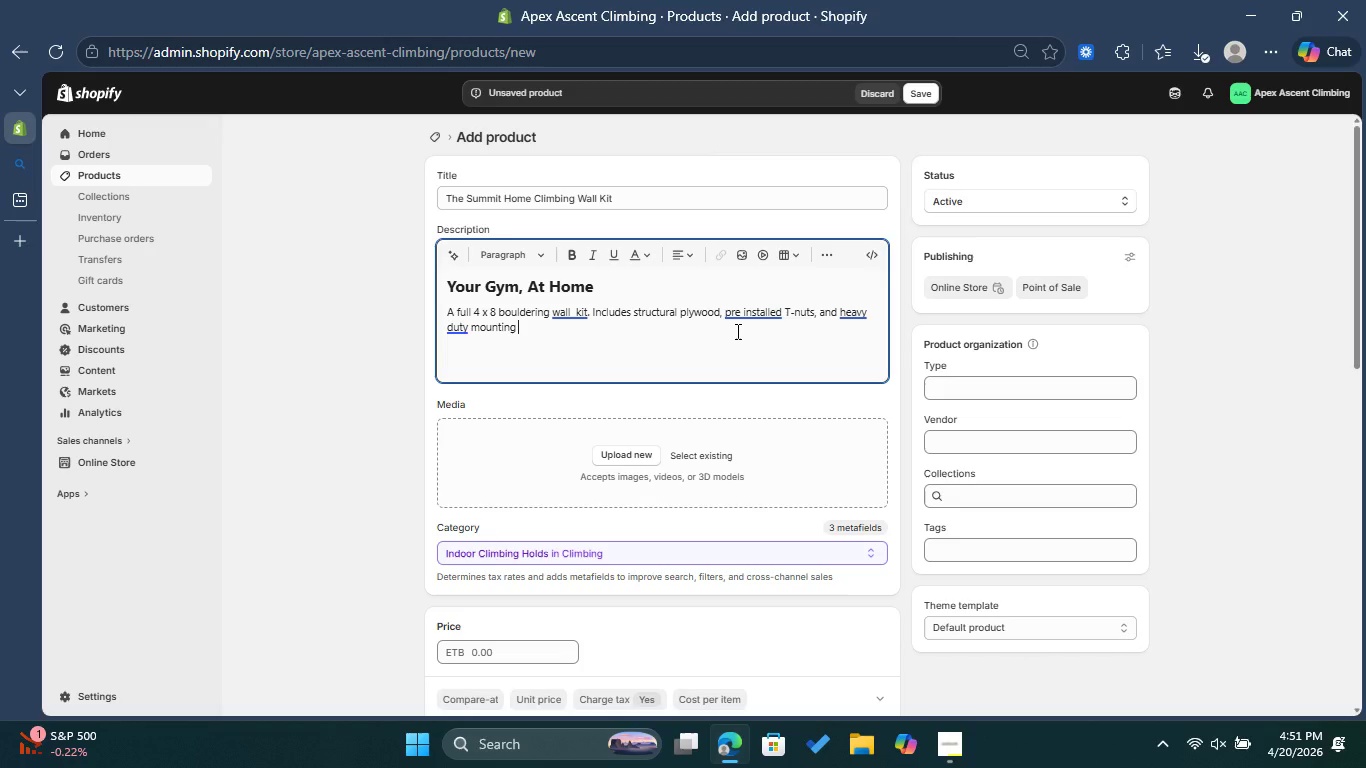 
type(hardware)
 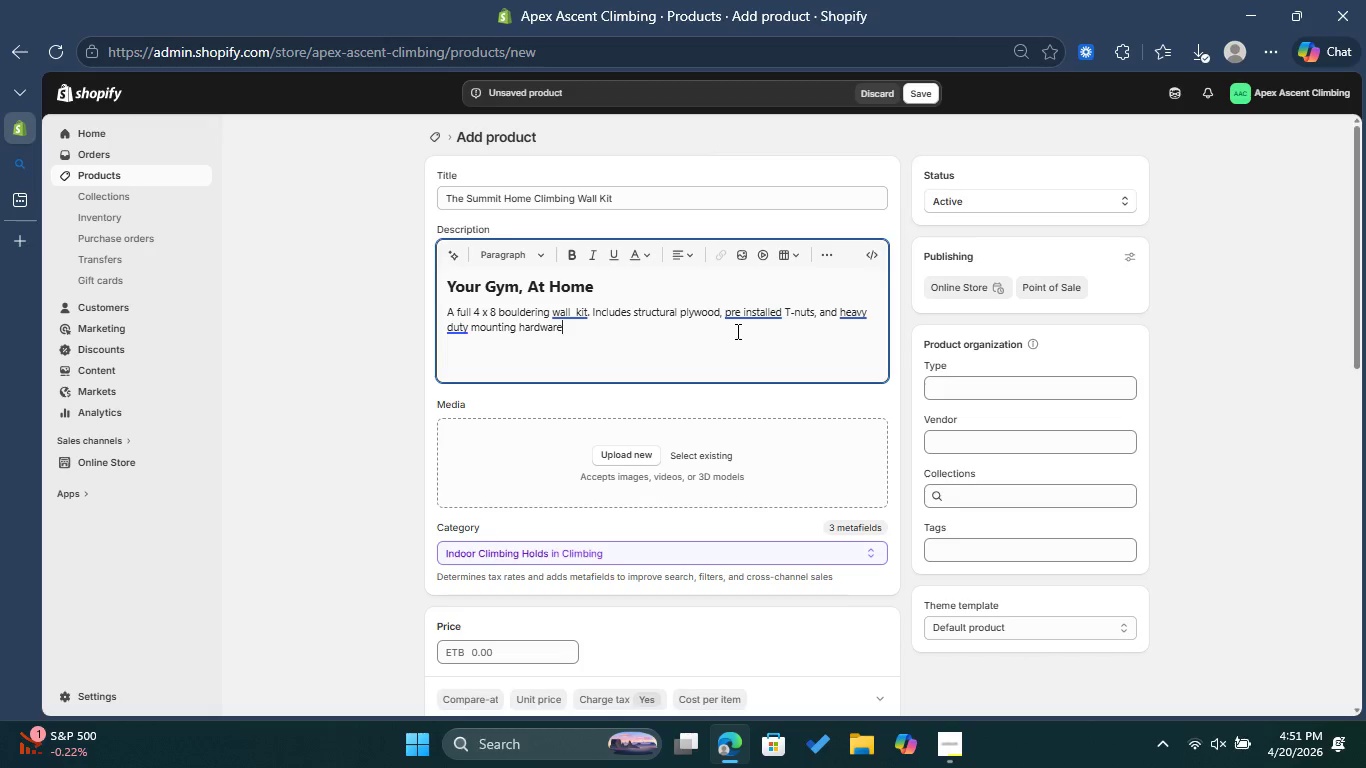 
key(Period)
 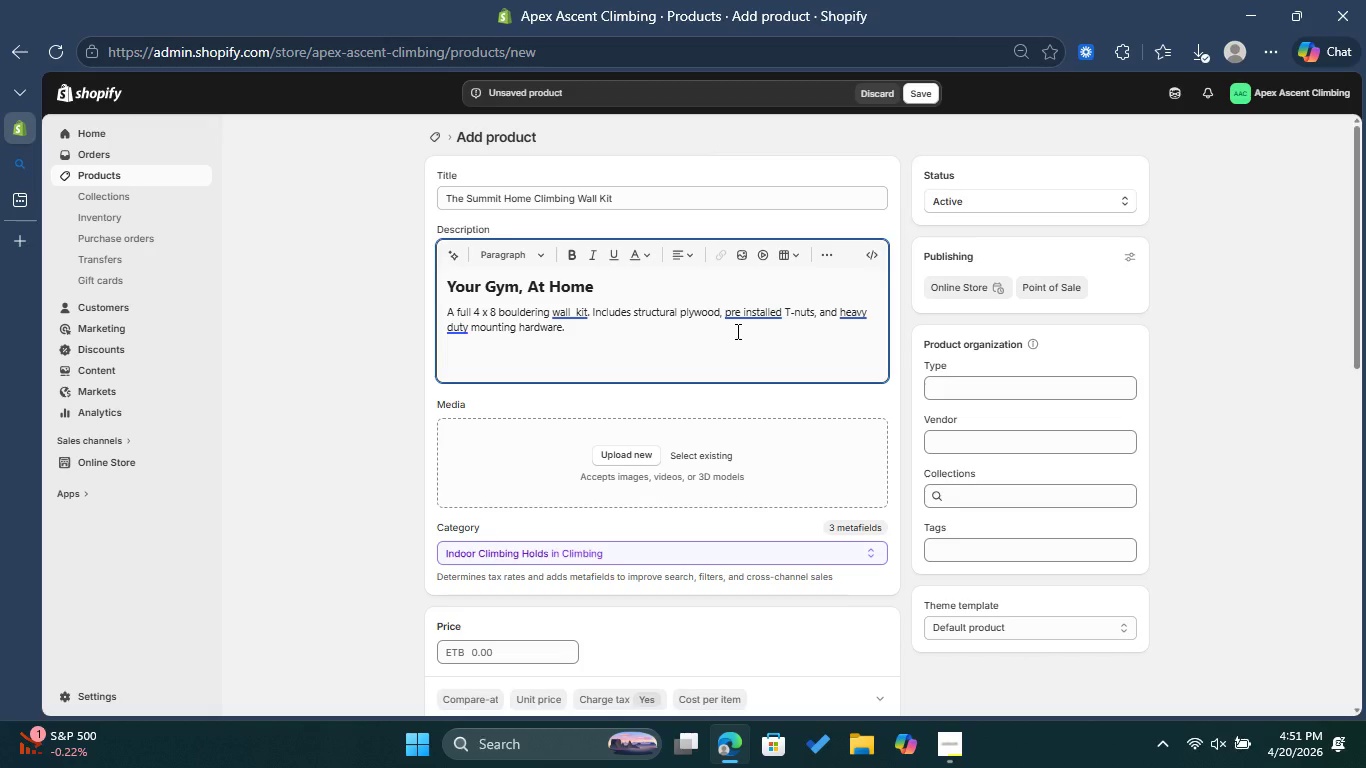 
key(Enter)
 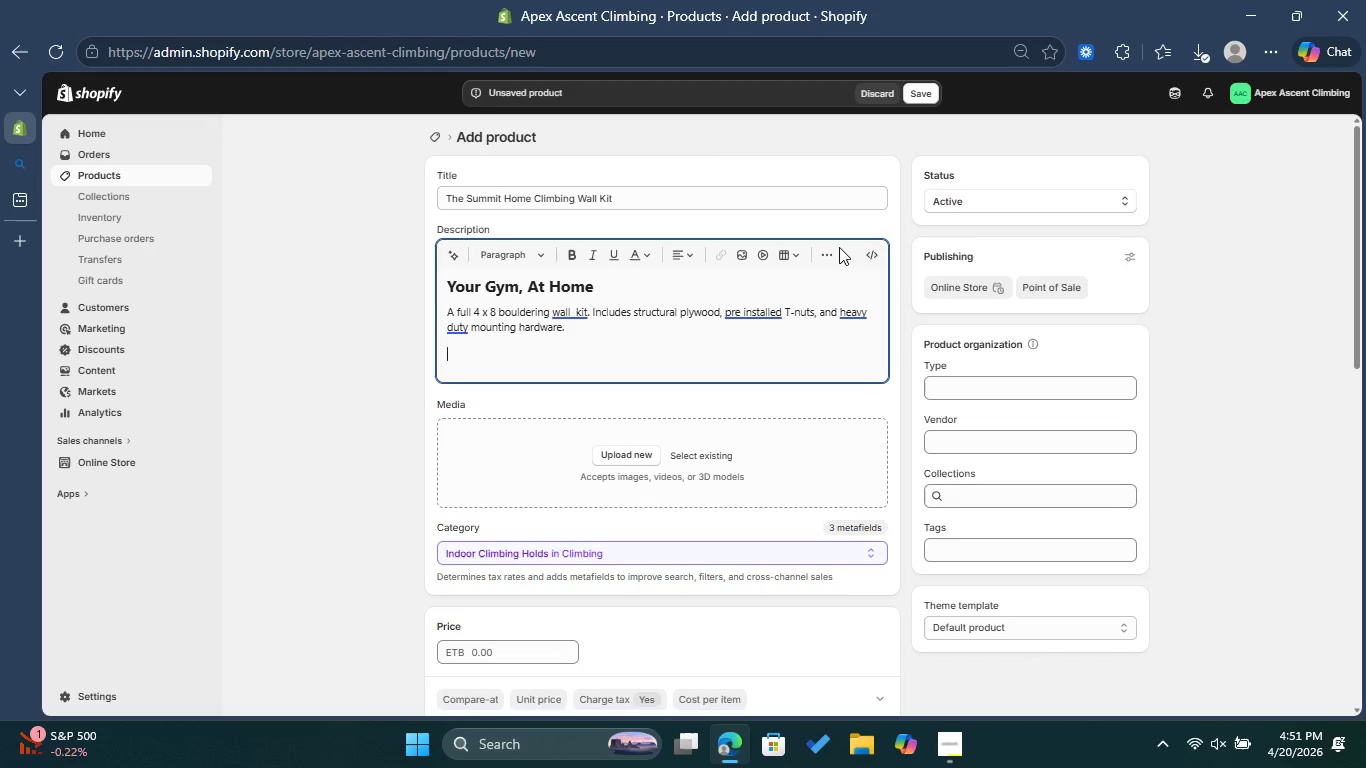 
left_click([813, 258])
 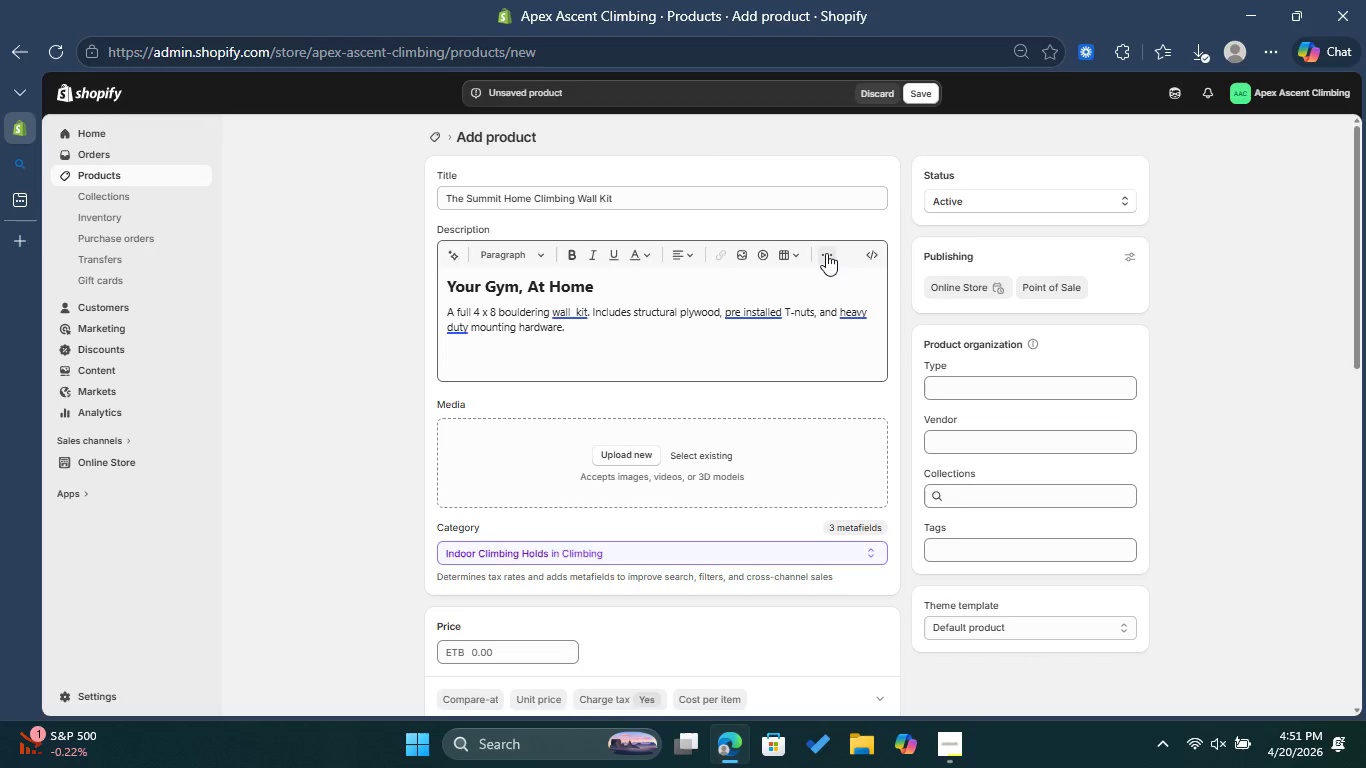 
double_click([826, 253])
 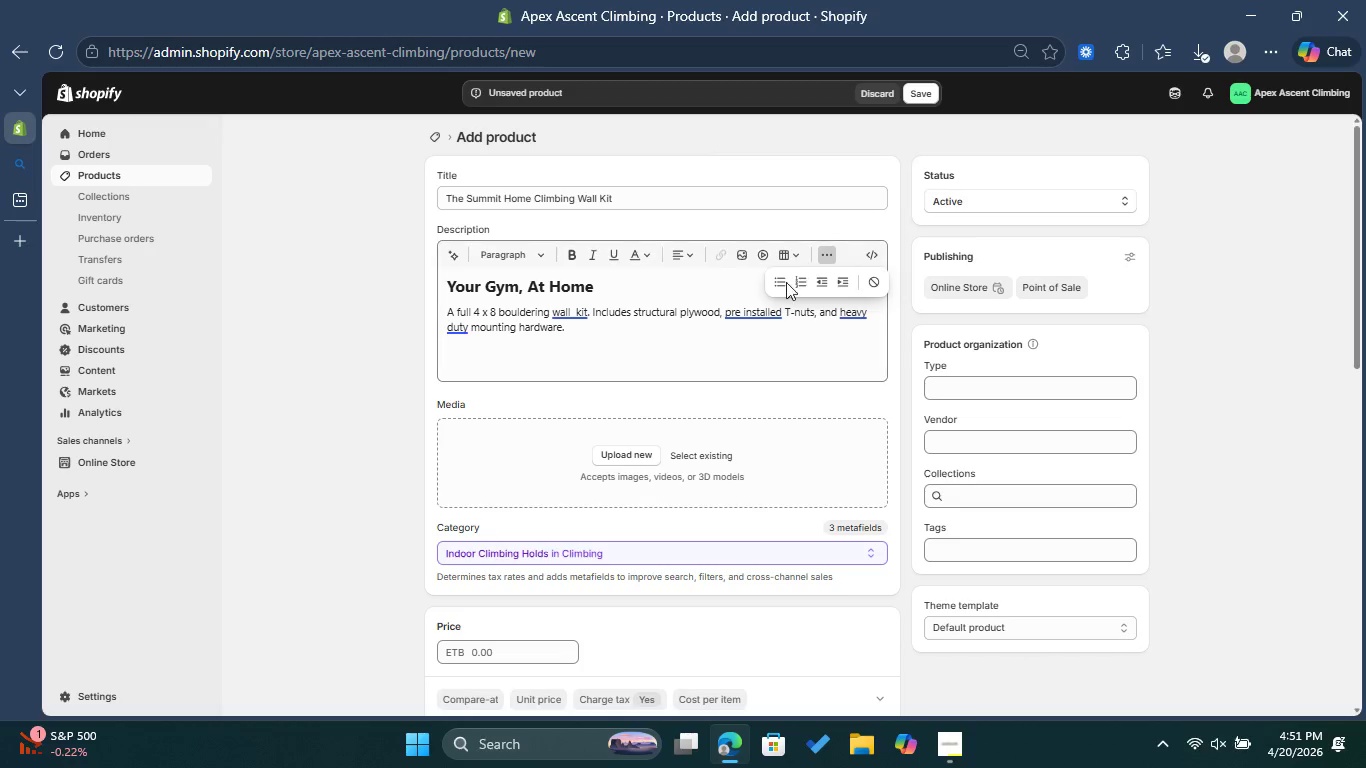 
left_click([783, 285])
 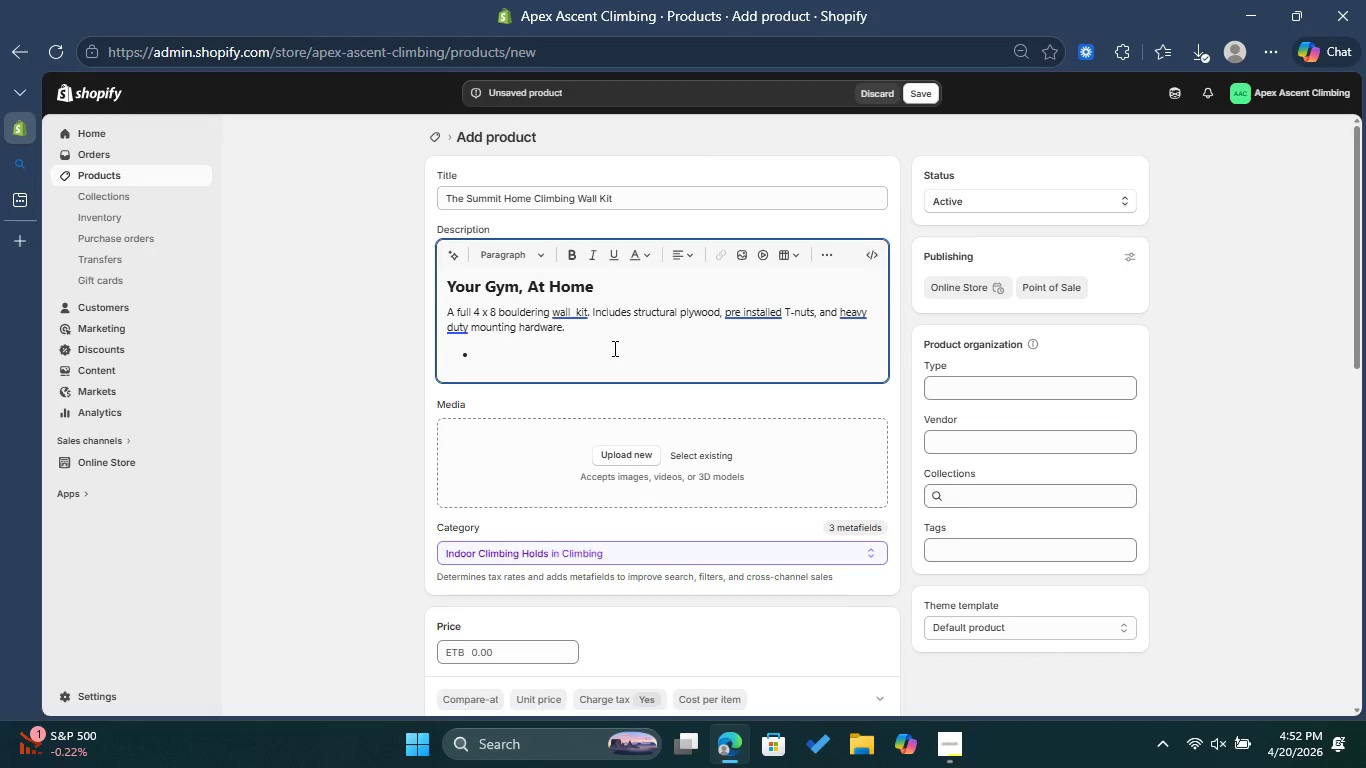 
type(li )
key(Backspace)
key(Backspace)
key(Backspace)
 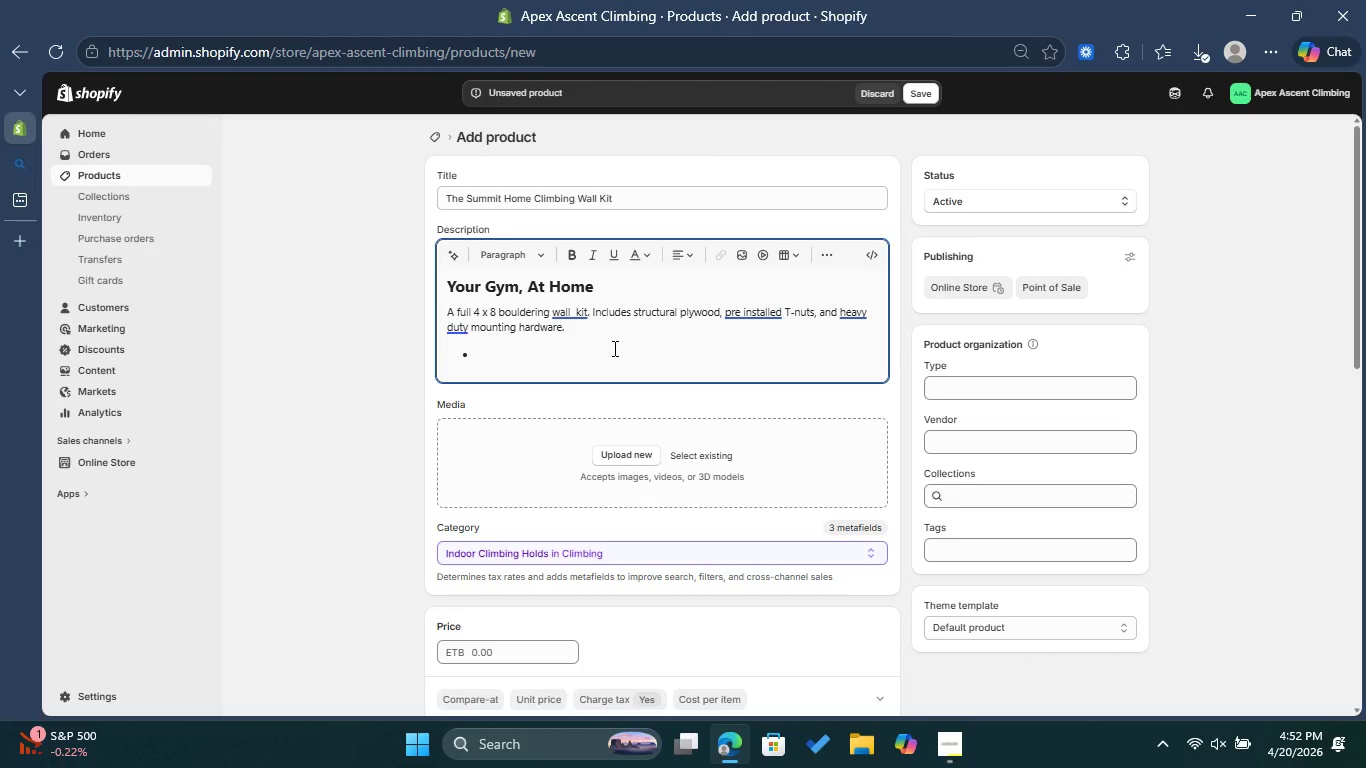 
wait(6.78)
 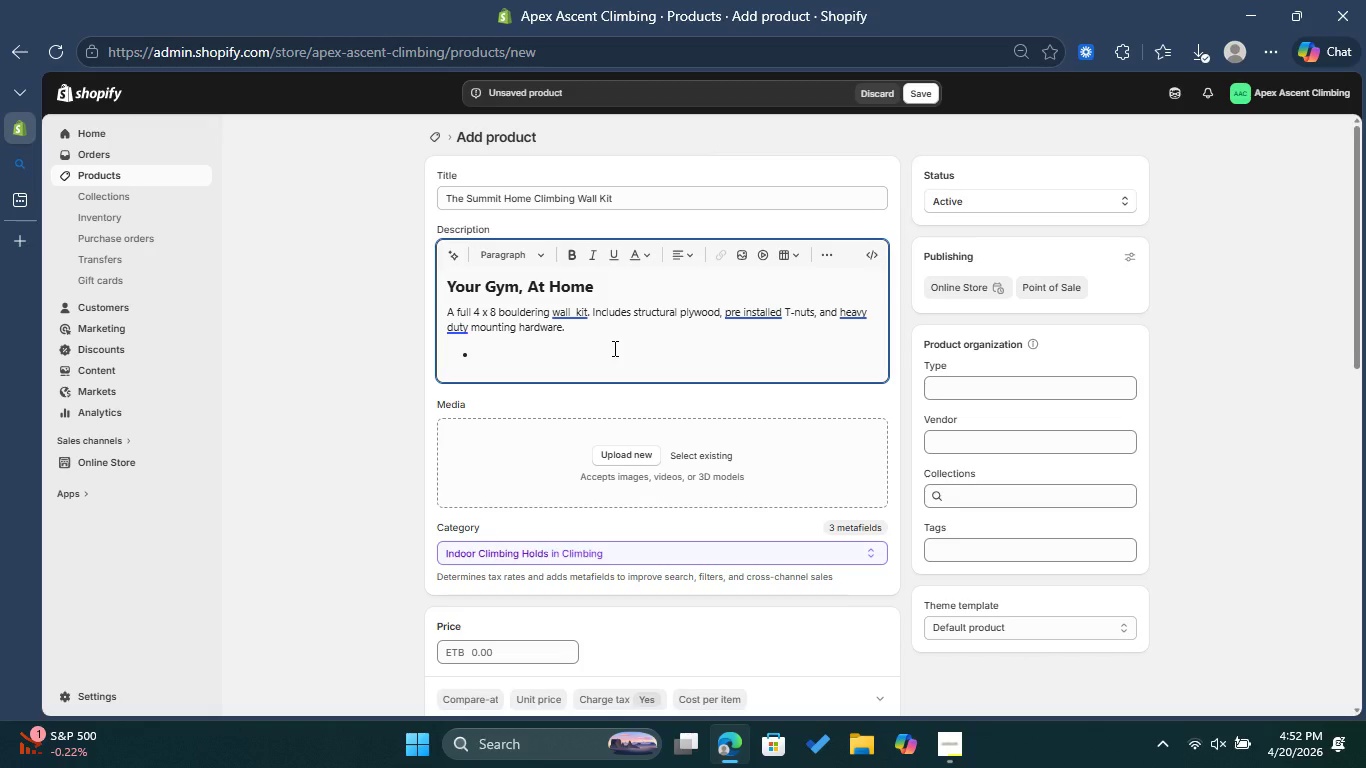 
type(4x8 Footprint)
 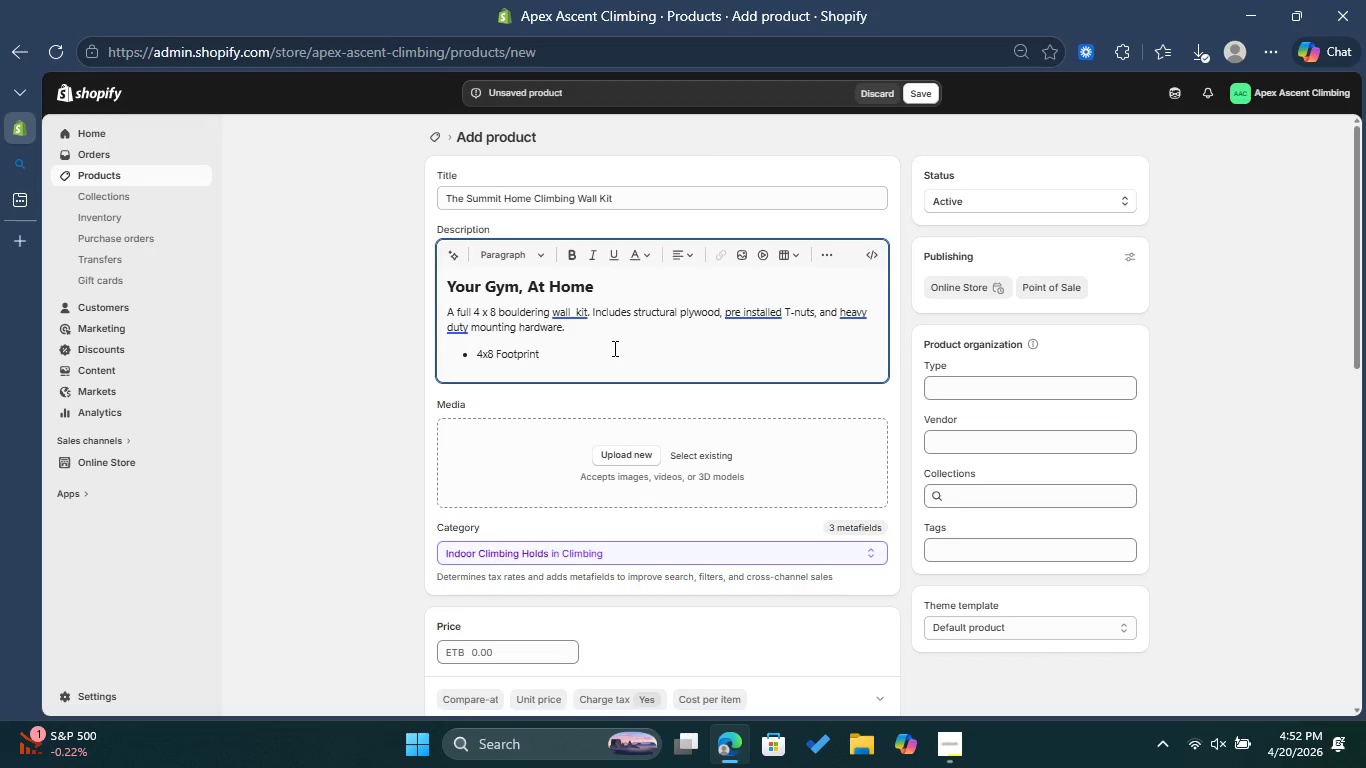 
key(Enter)
 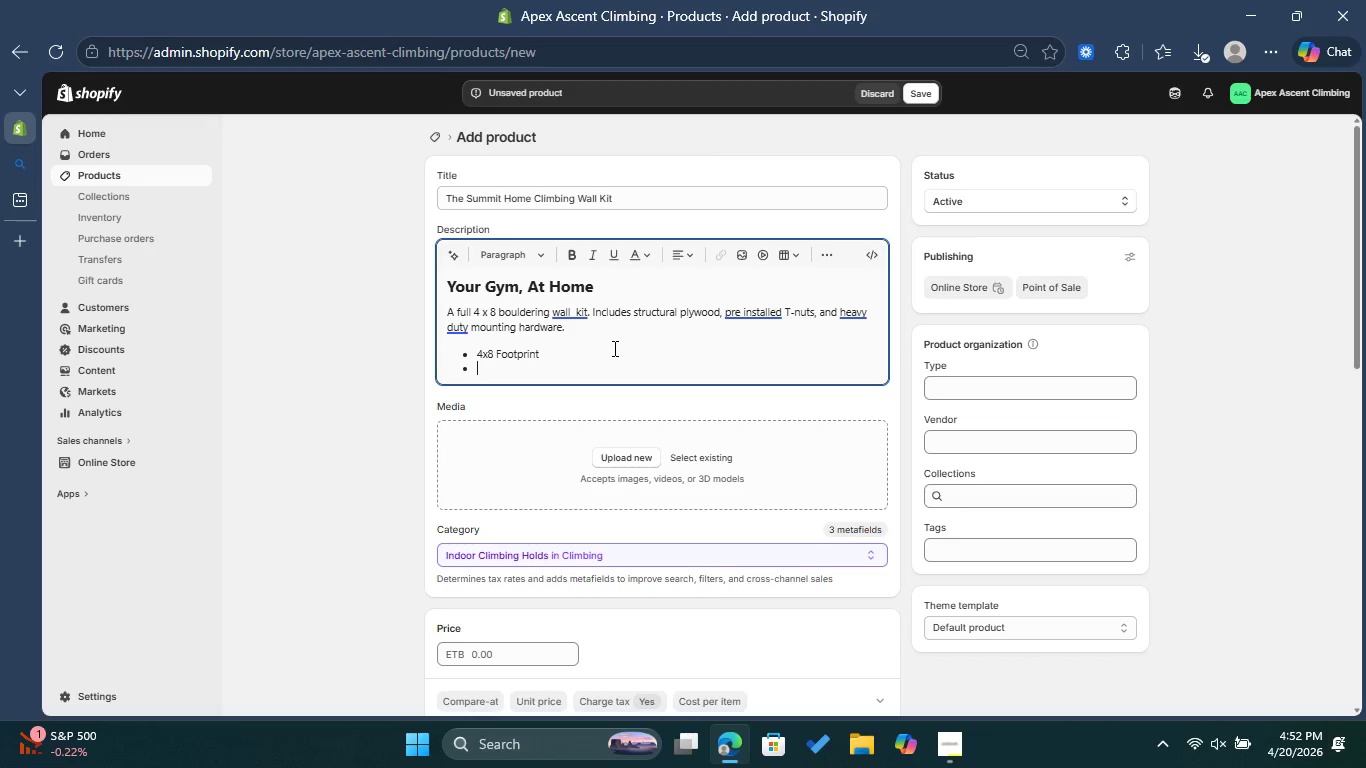 
type(Industrial Birch Plywood)
 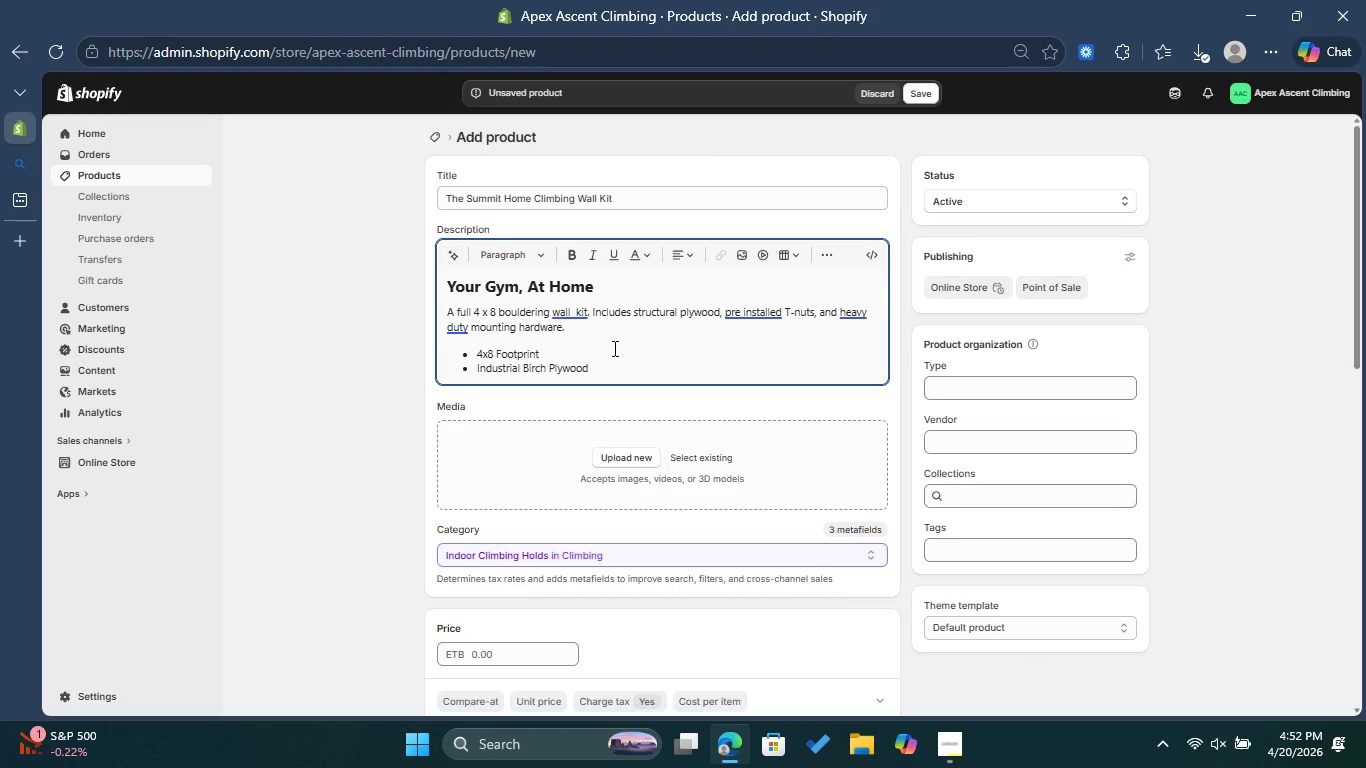 
key(Enter)
 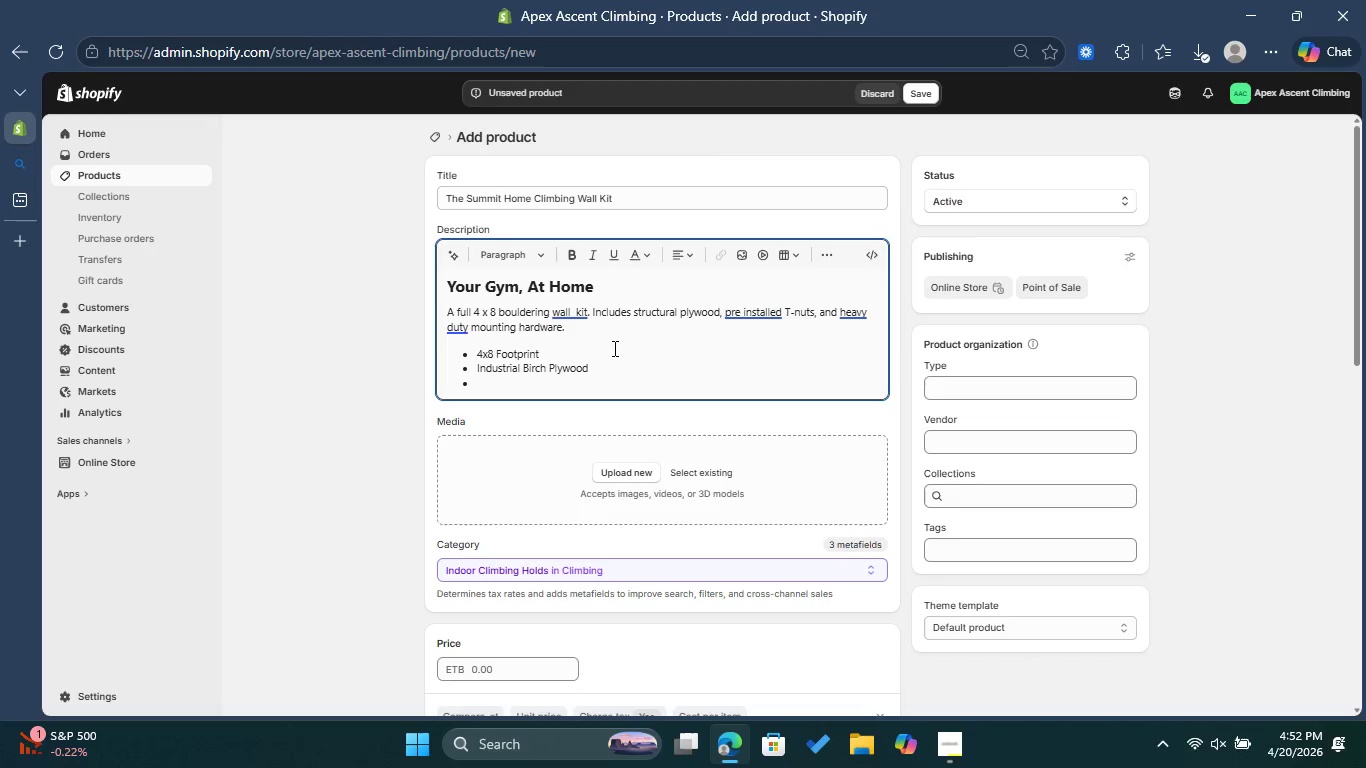 
type(Easy Assembly)
 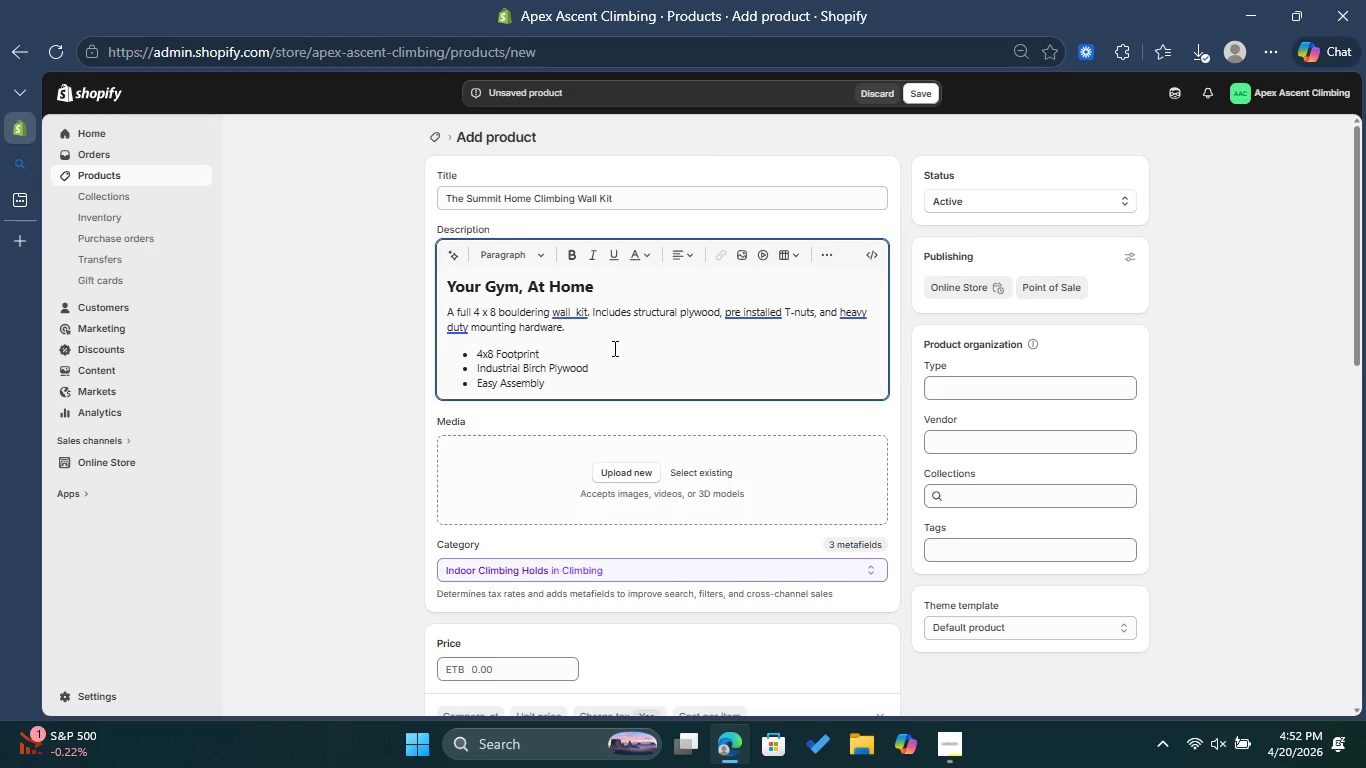 
wait(5.61)
 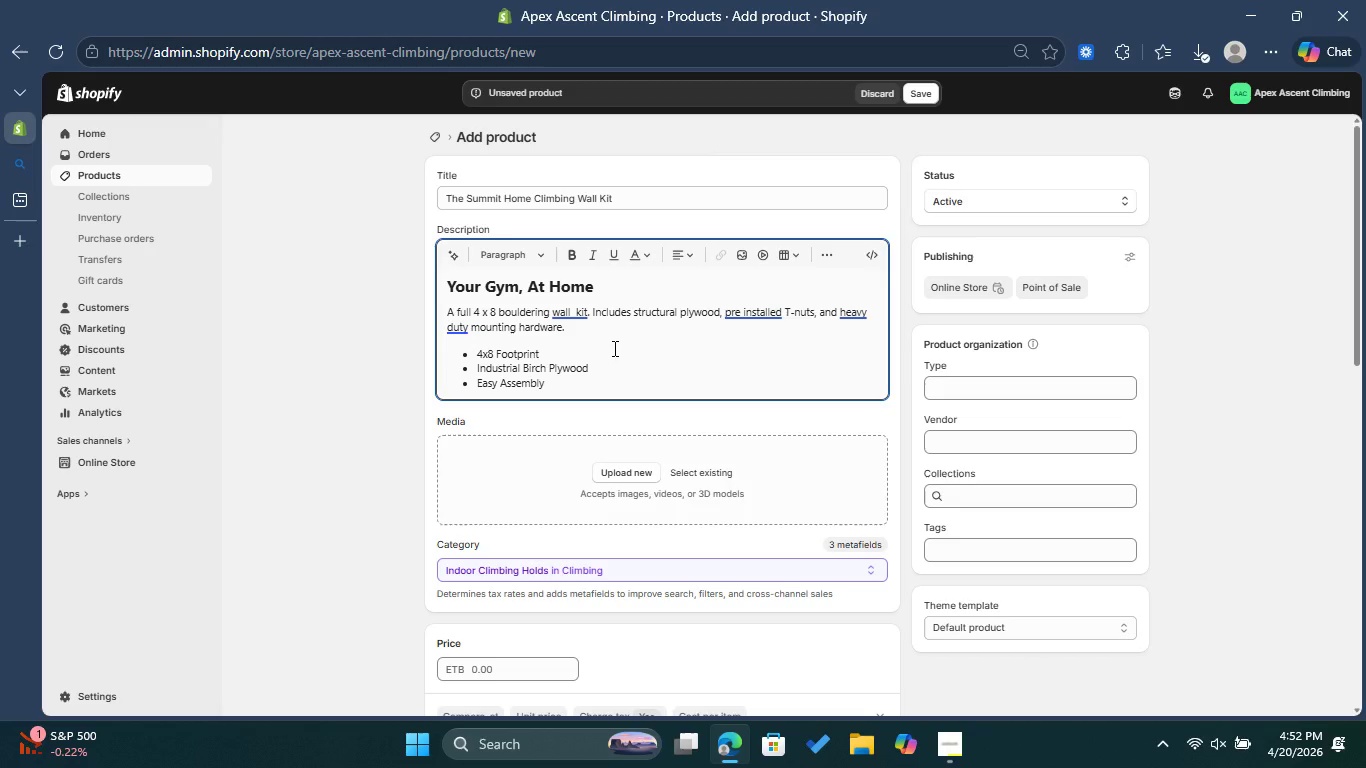 
left_click([983, 440])
 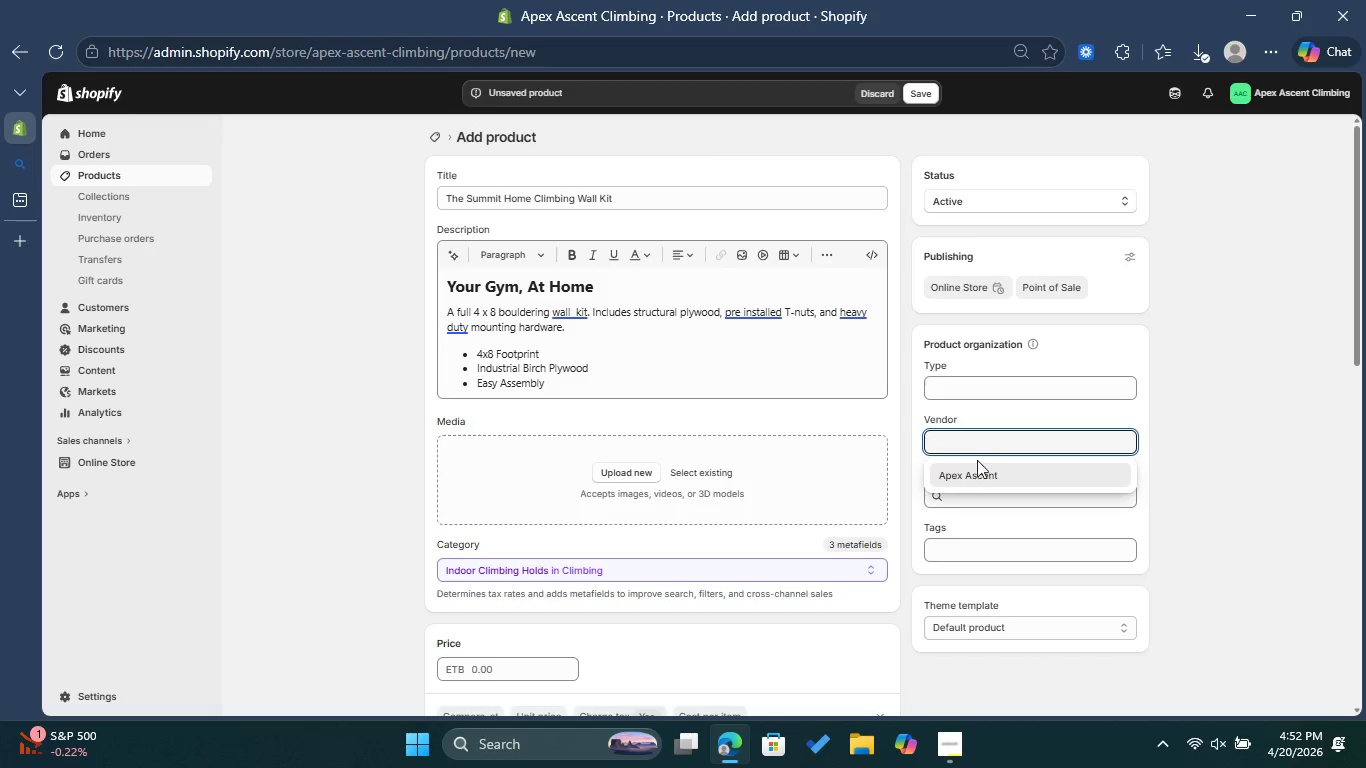 
left_click([974, 471])
 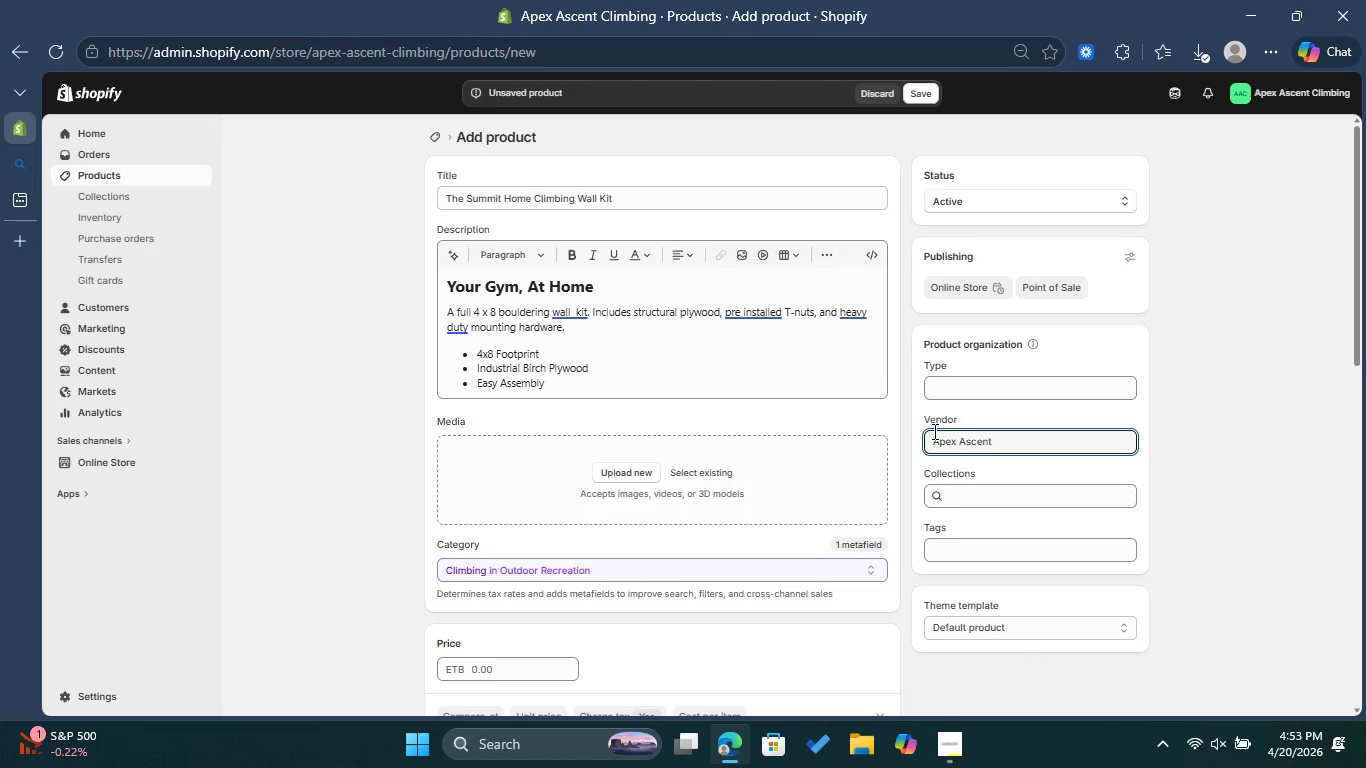 
wait(6.98)
 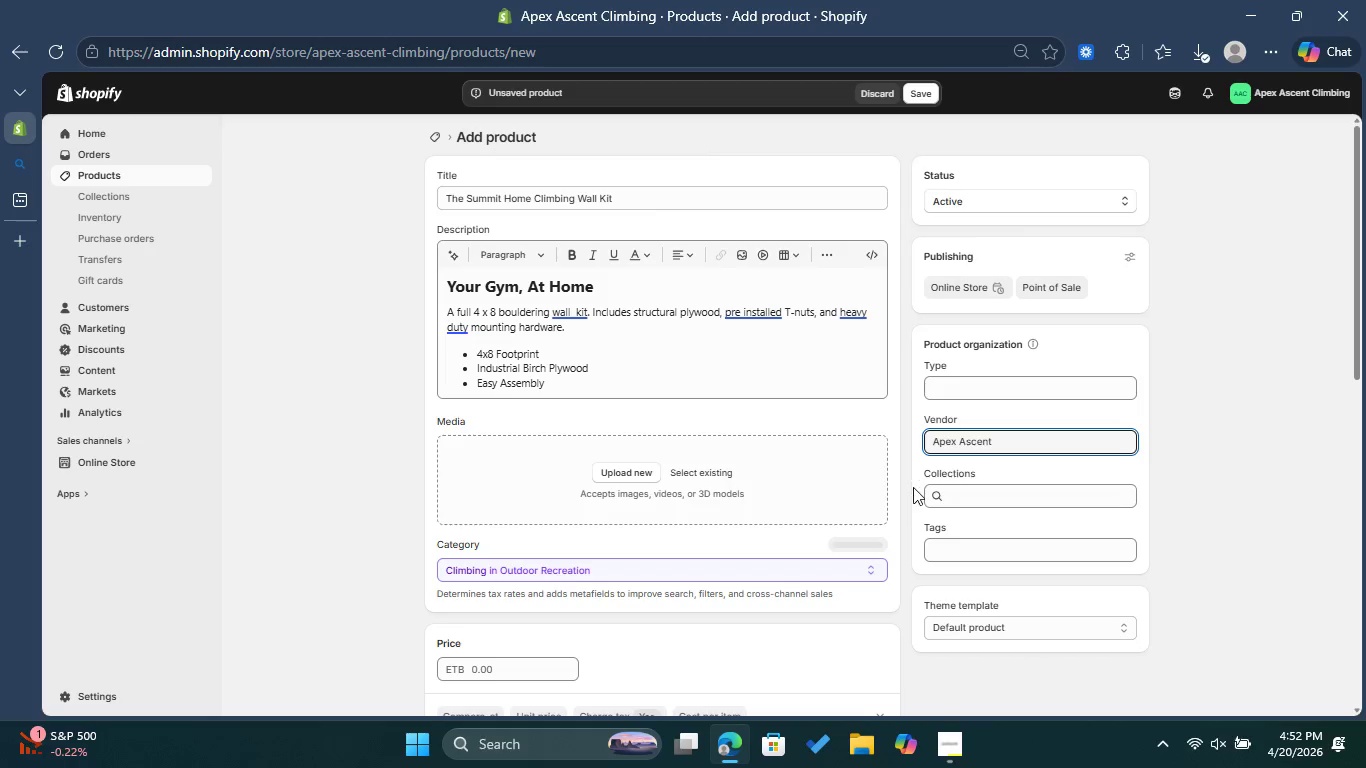 
left_click([967, 384])
 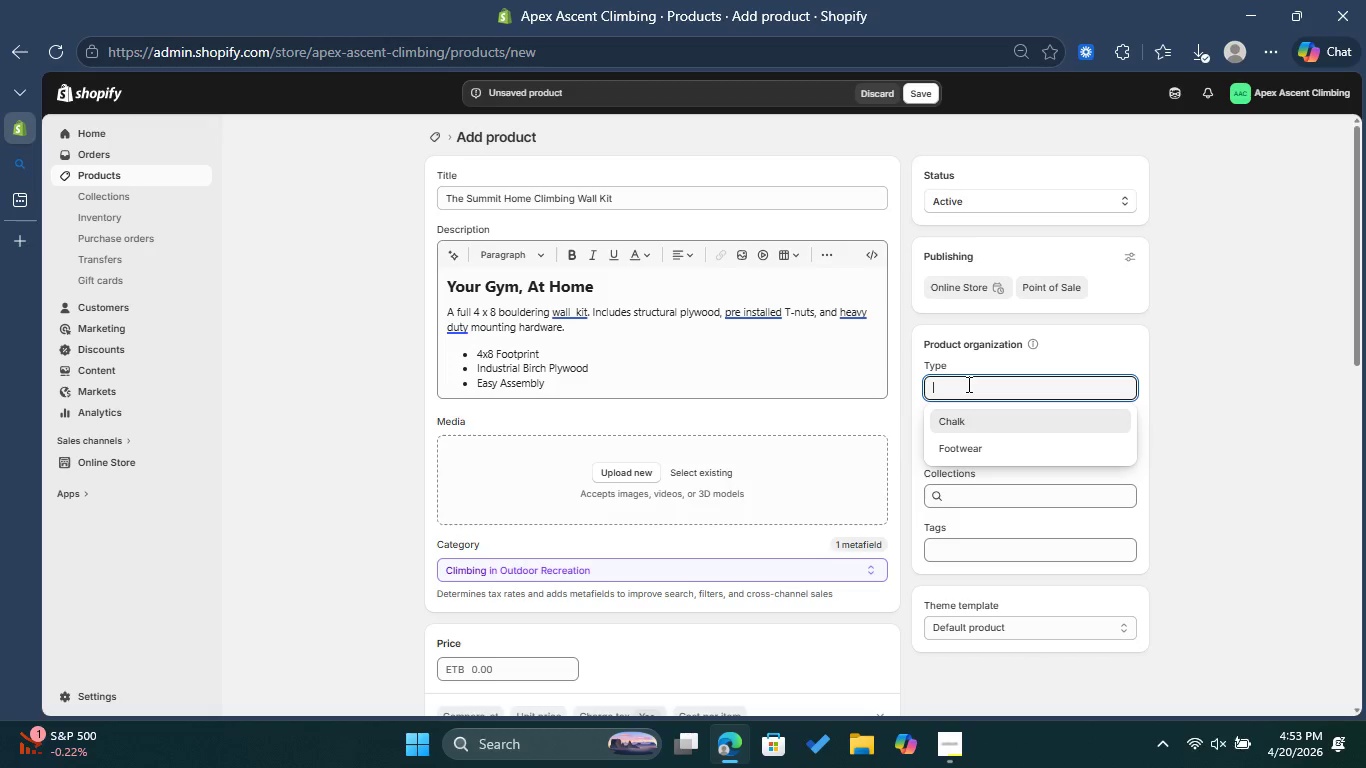 
type(W)
key(Backspace)
type(Equipment)
 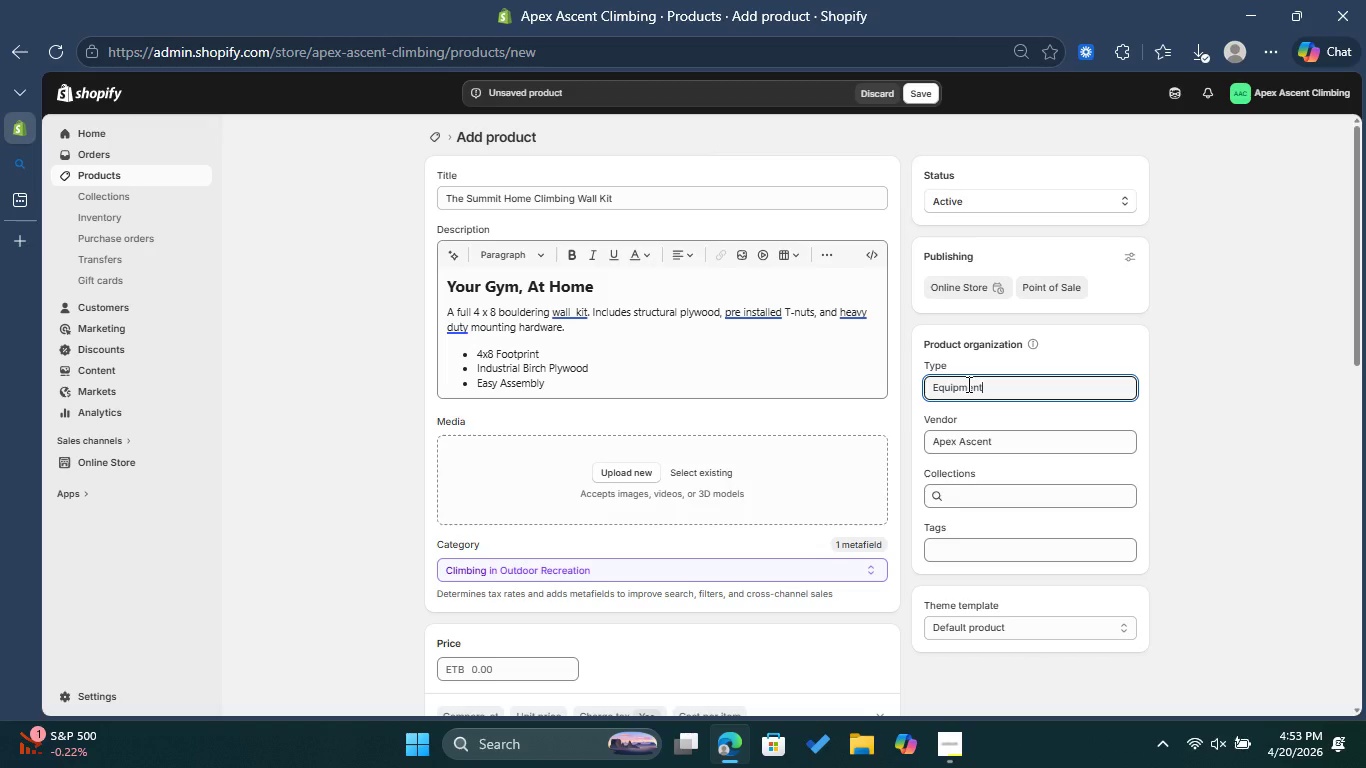 
left_click([1002, 550])
 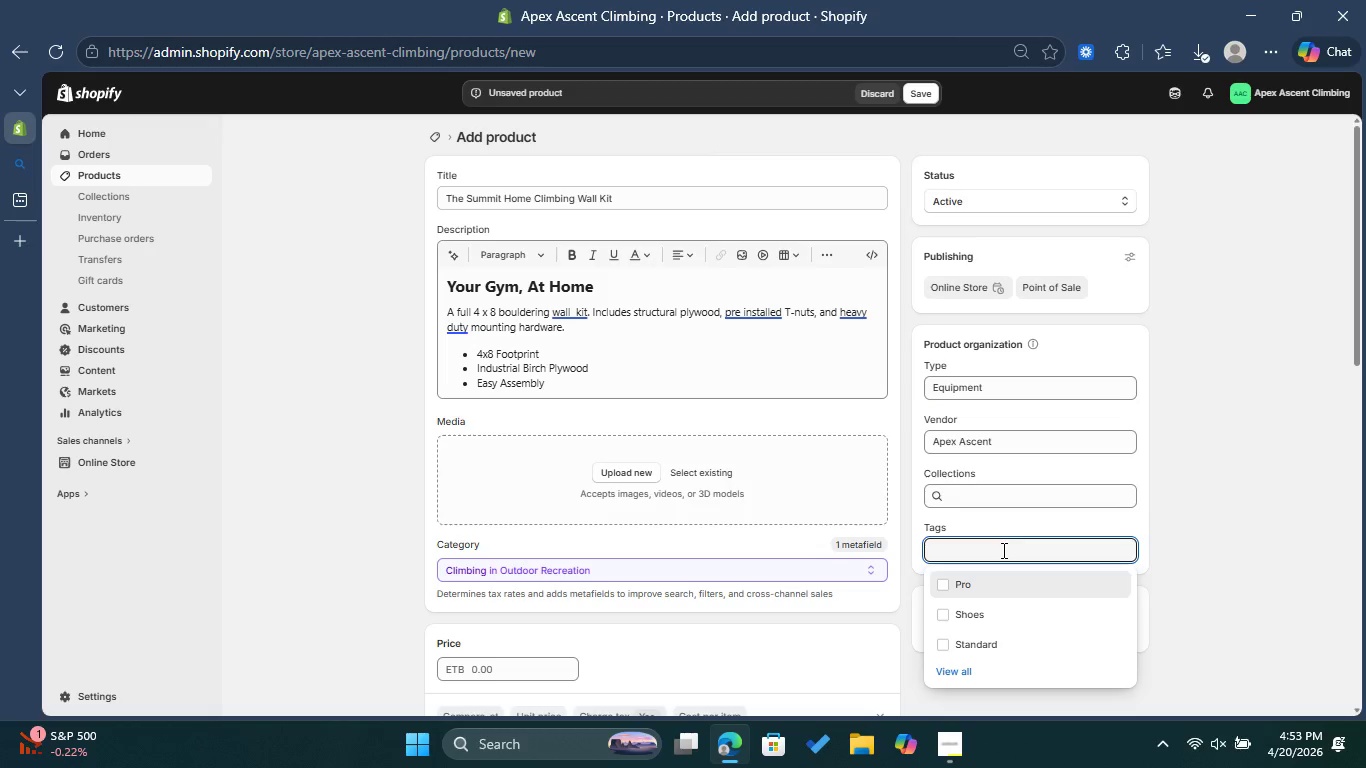 
type(Bulk)
 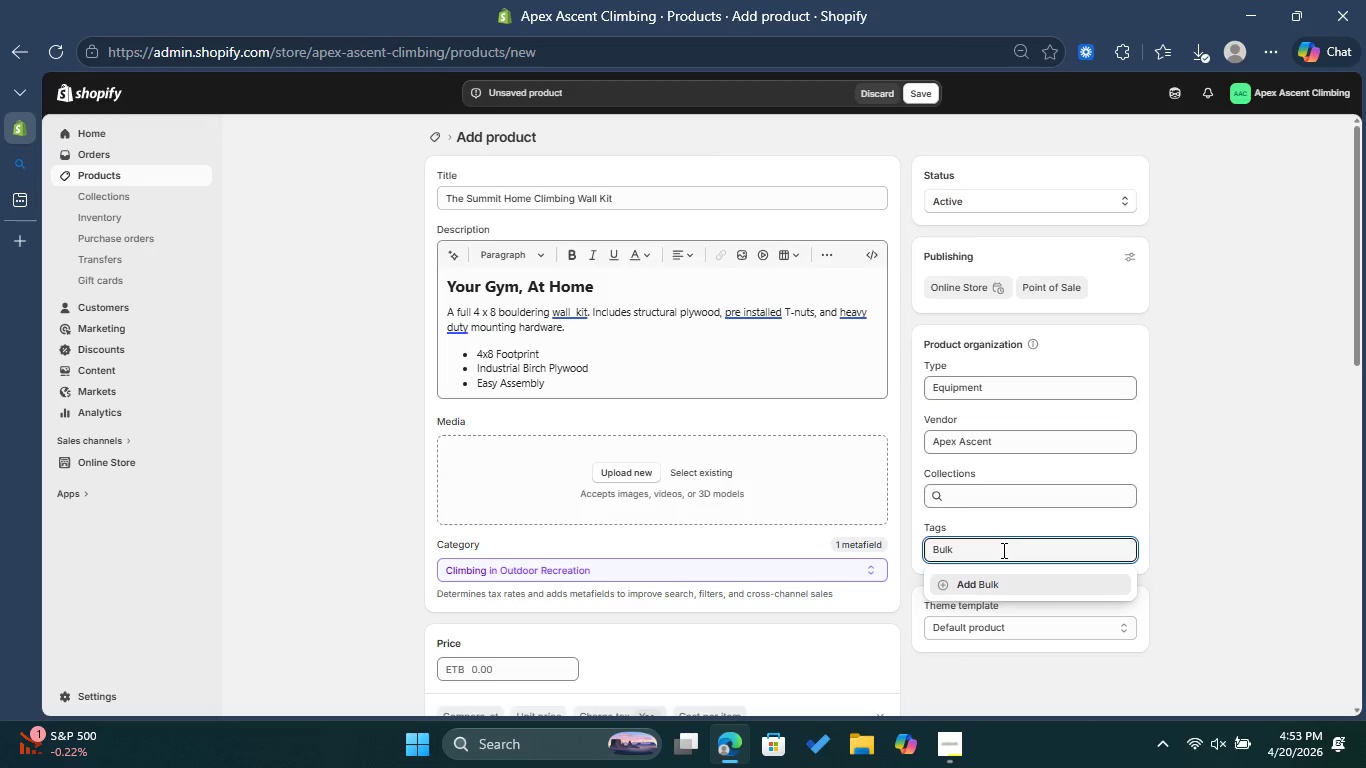 
key(Enter)
 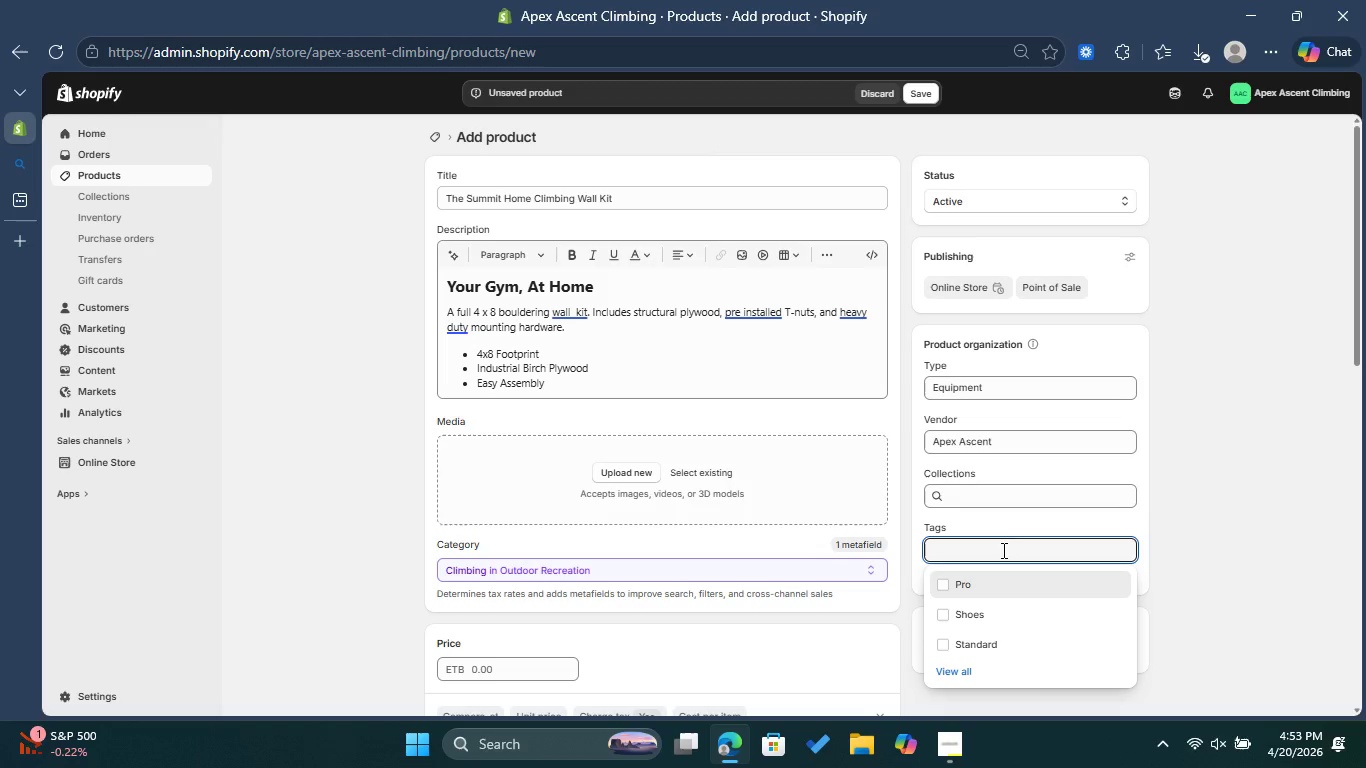 
type(Heavy)
 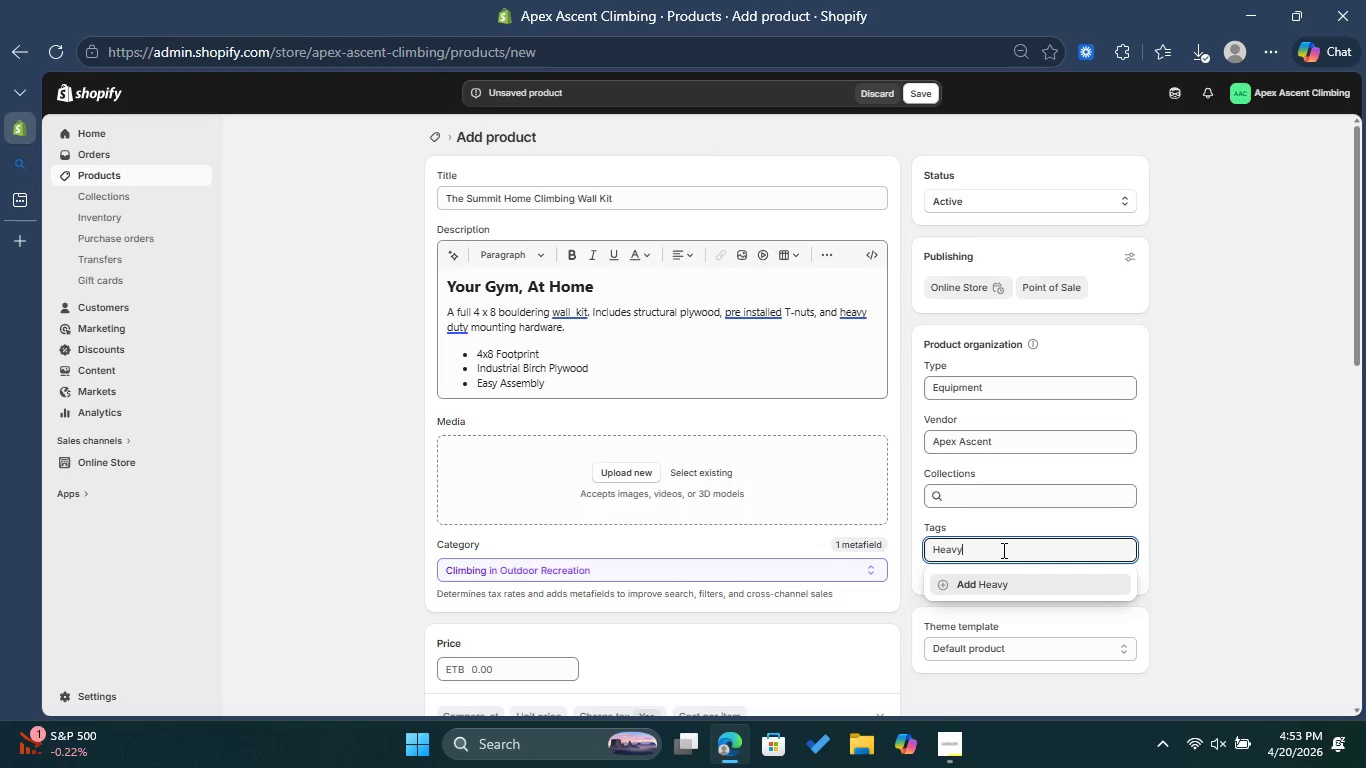 
wait(6.17)
 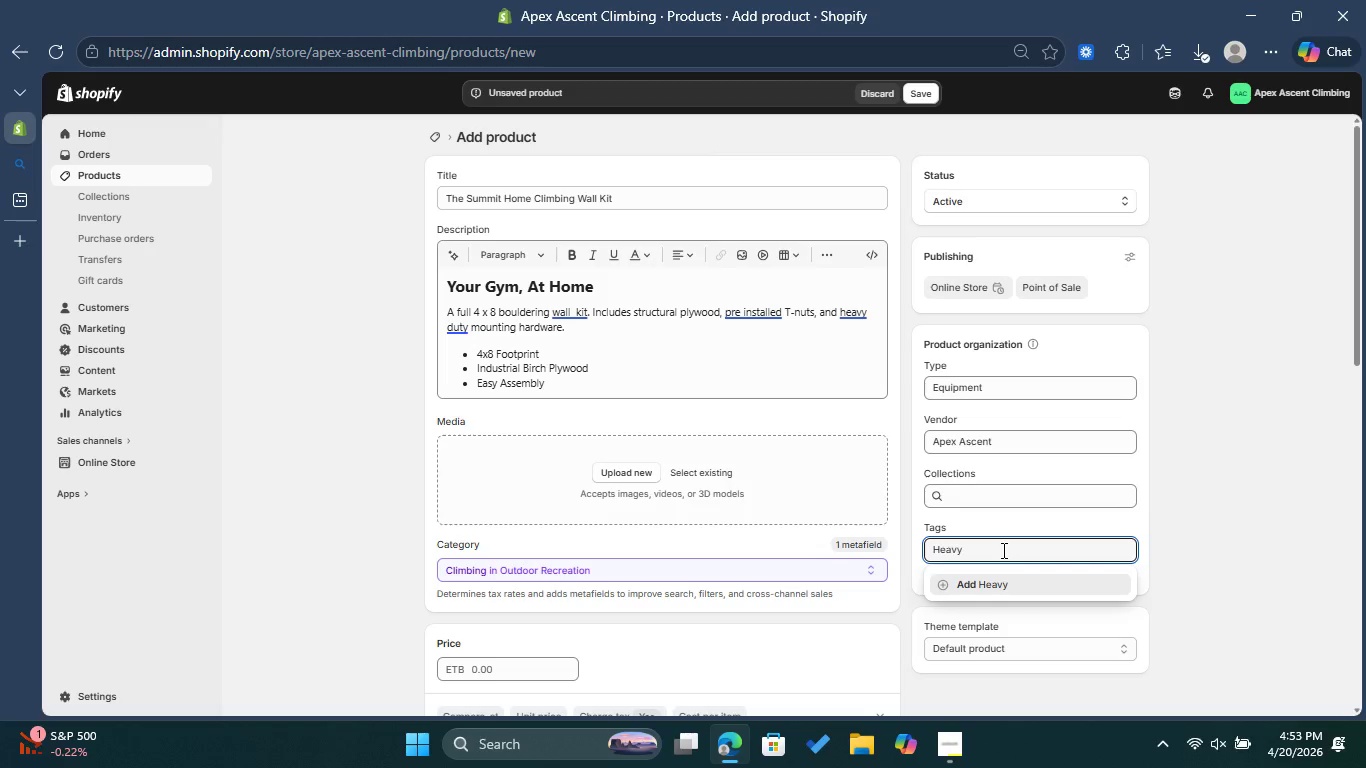 
left_click([989, 590])
 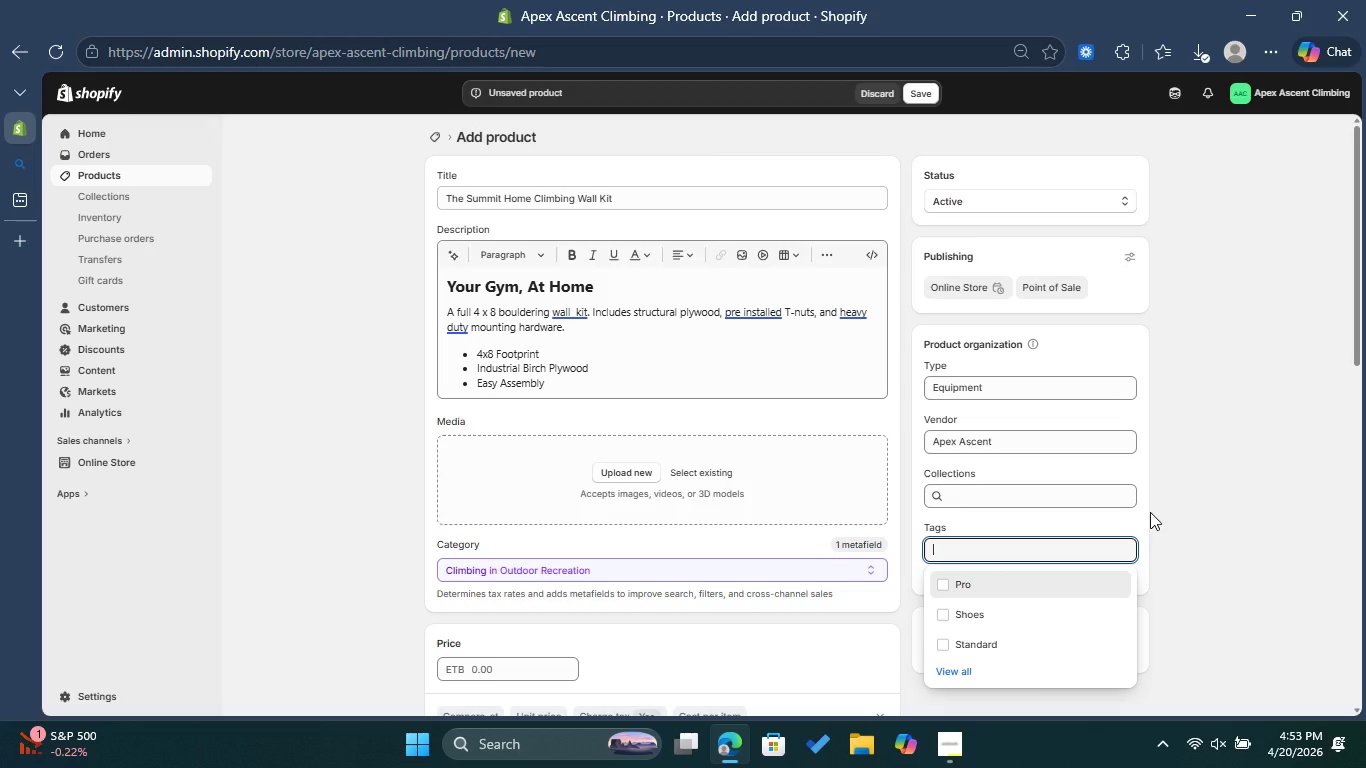 
type(Home Gym)
 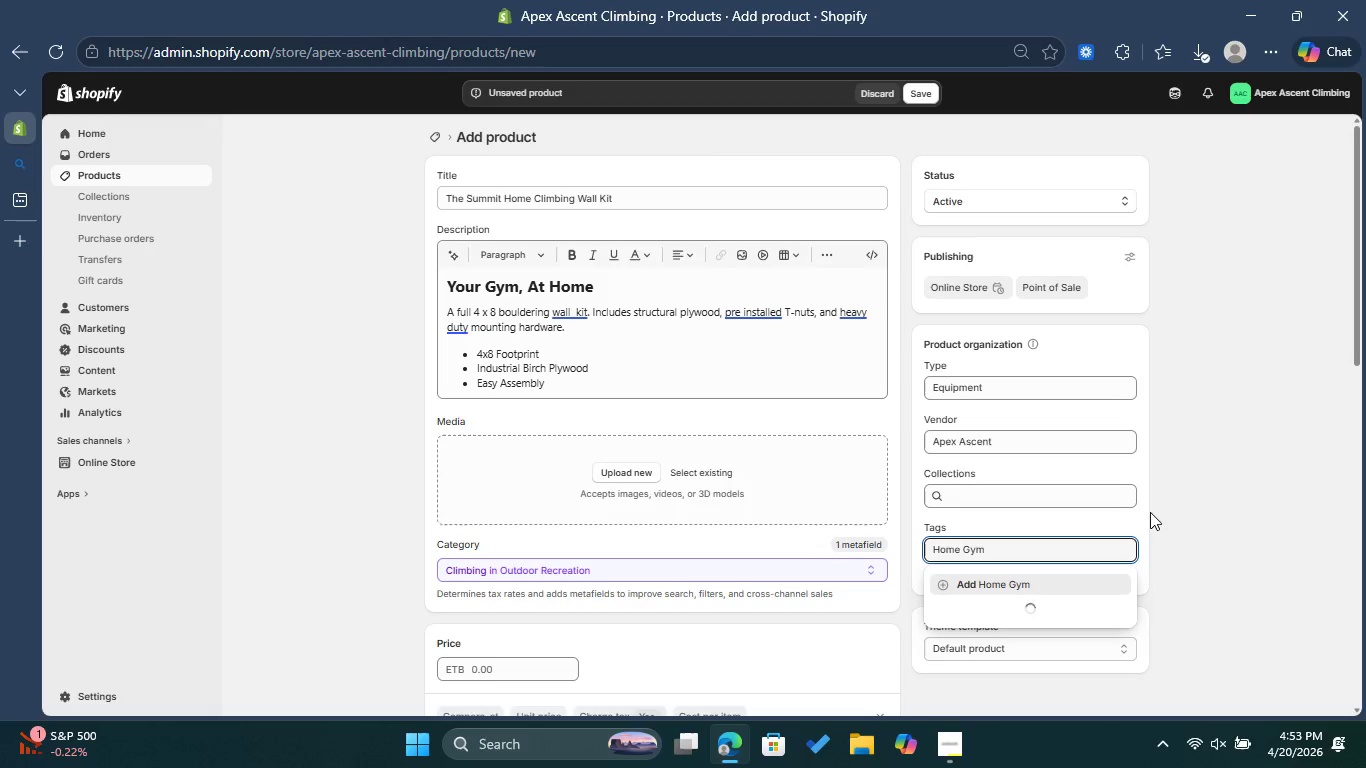 
left_click([1064, 583])
 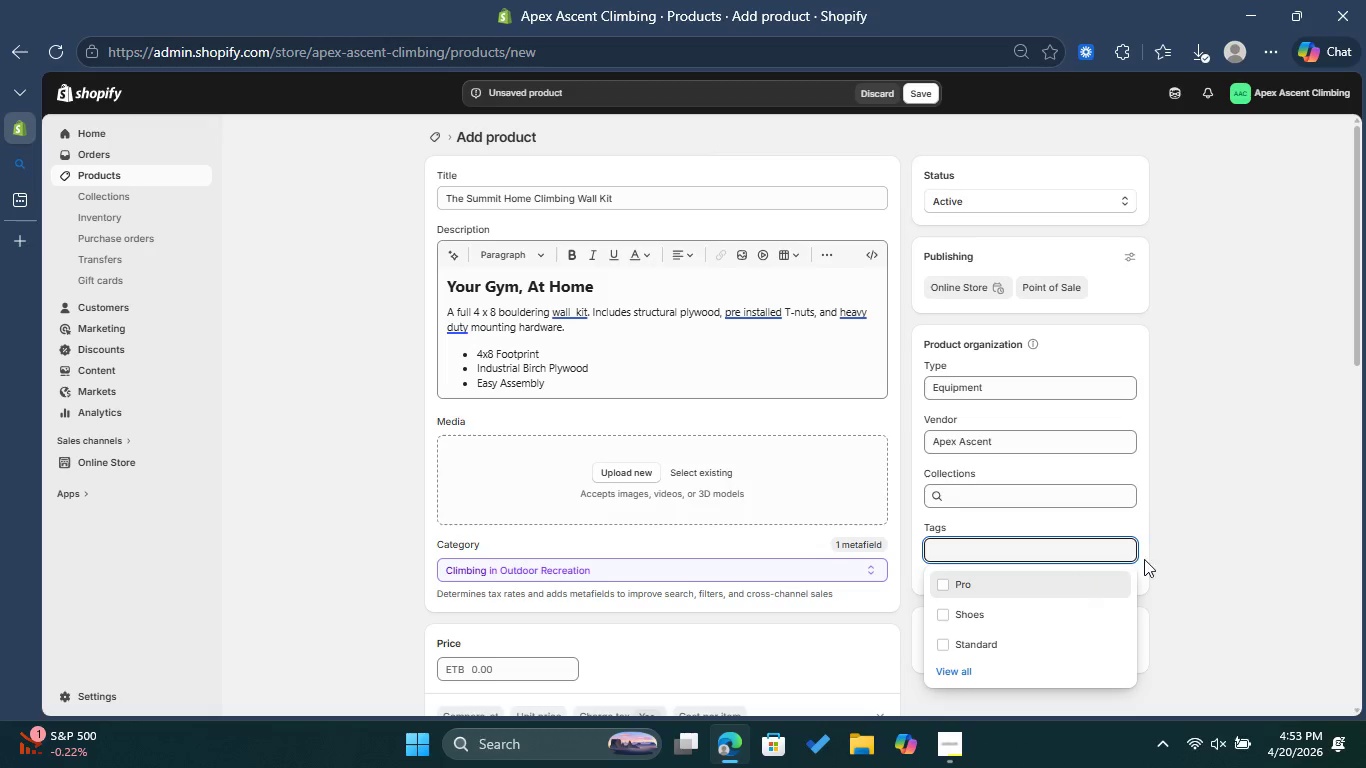 
left_click_drag(start_coordinate=[1183, 518], to_coordinate=[1183, 529])
 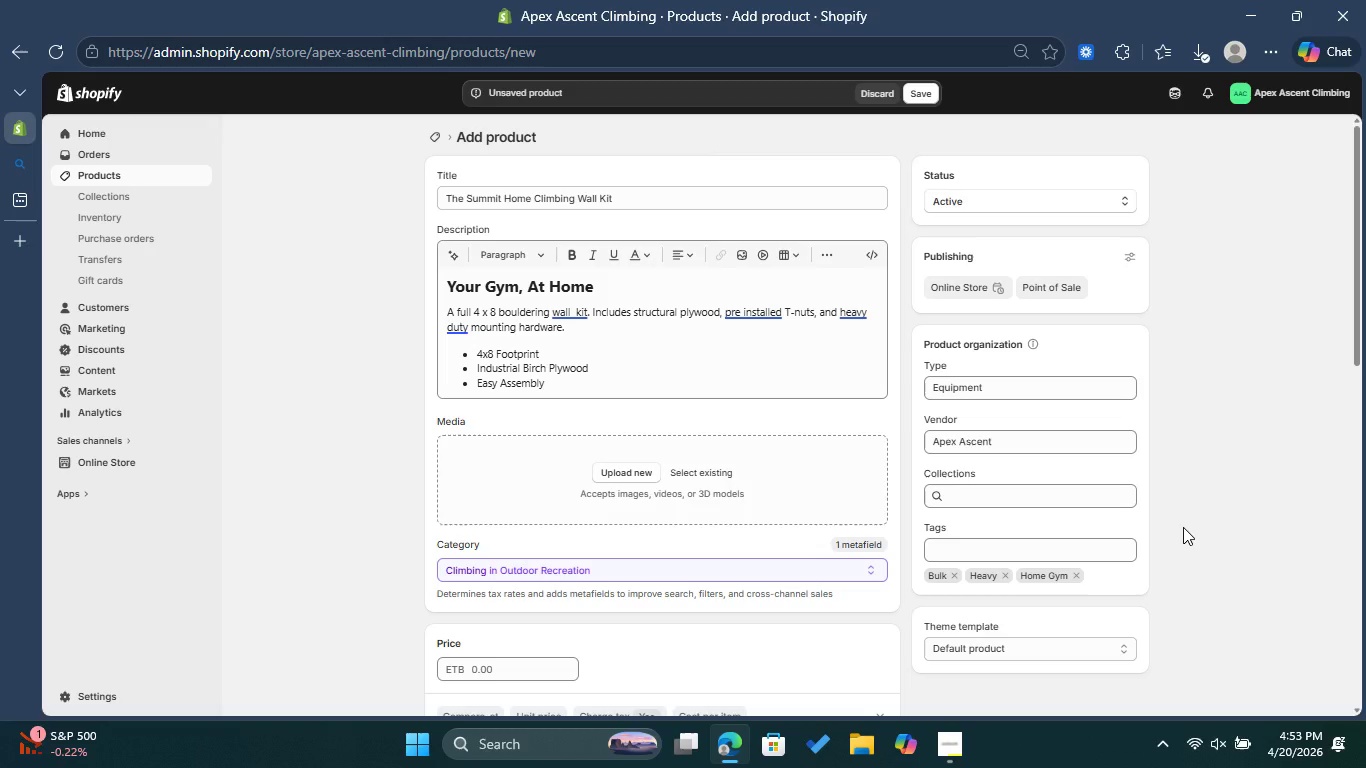 
wait(6.25)
 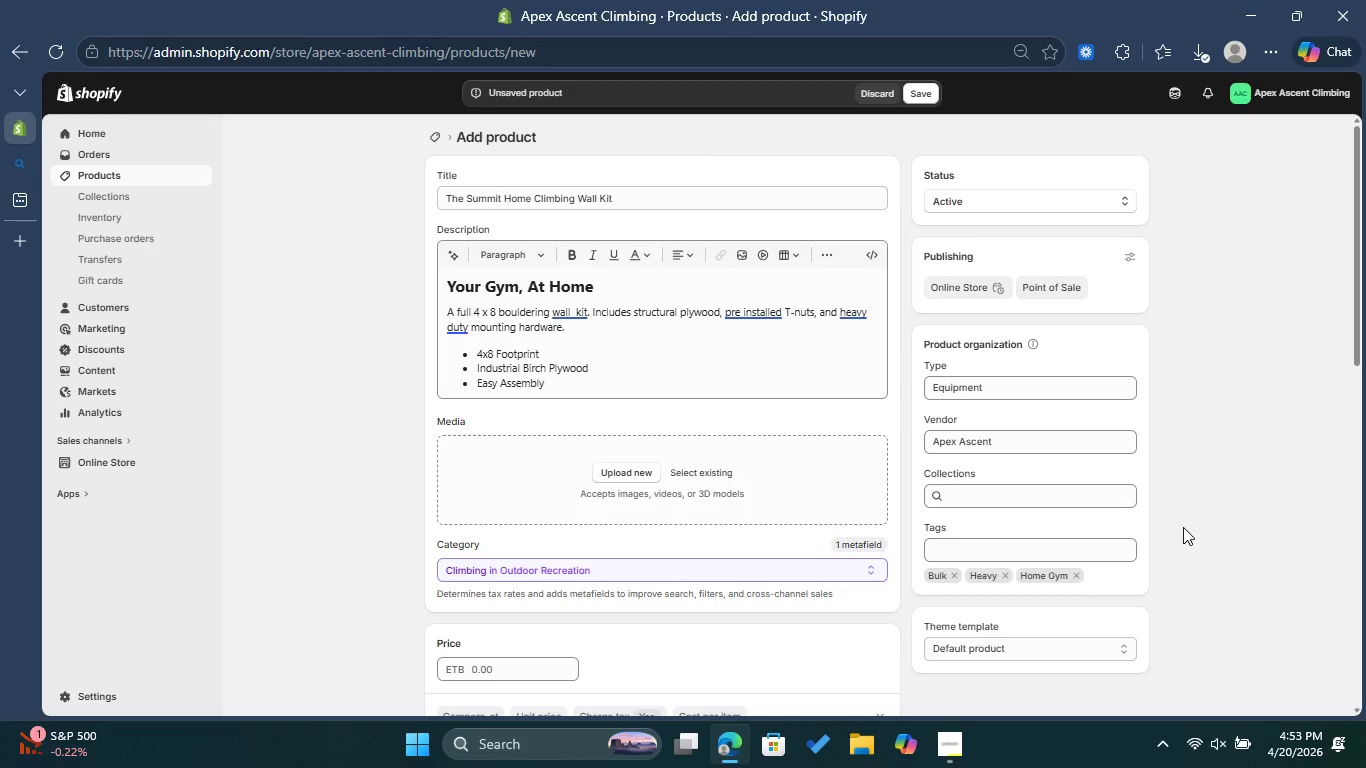 
scroll: coordinate [1183, 527], scroll_direction: down, amount: 1.0
 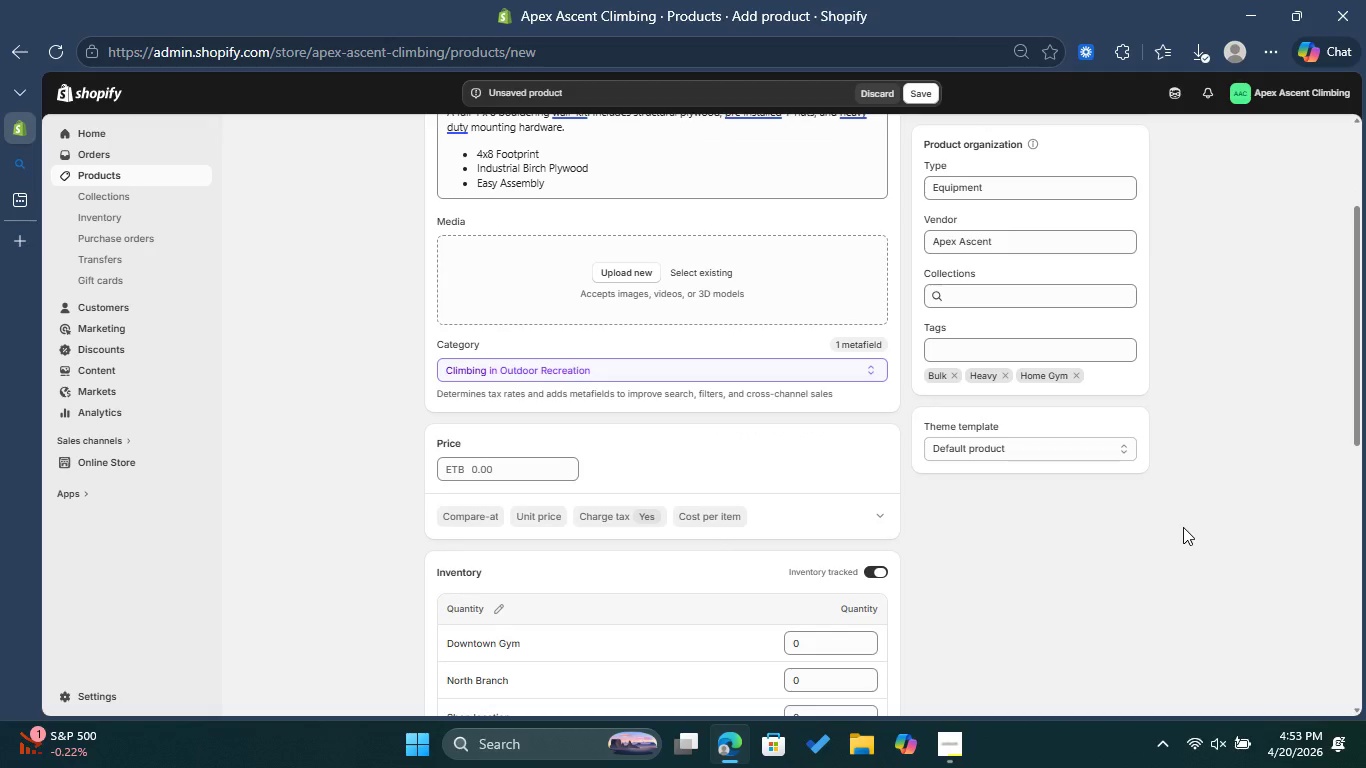 
wait(5.78)
 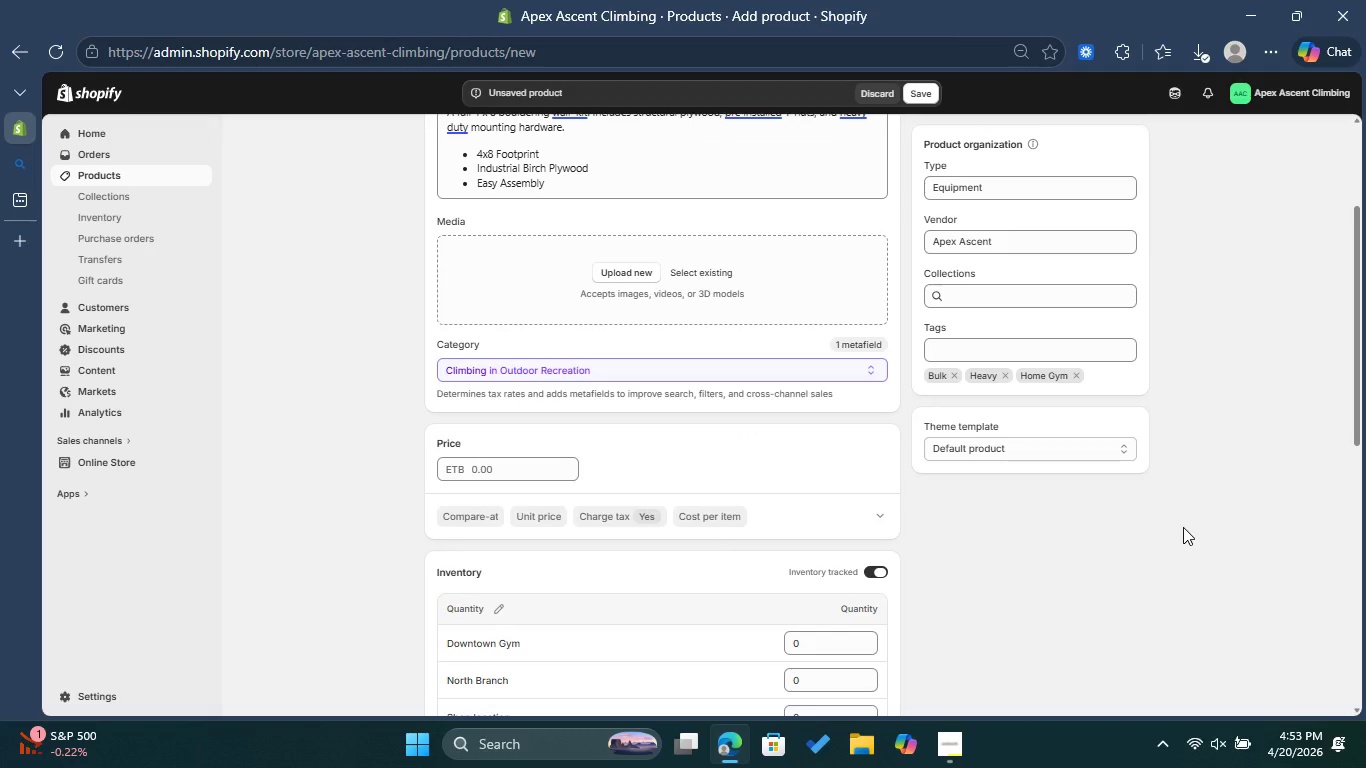 
scroll: coordinate [1060, 536], scroll_direction: down, amount: 5.0
 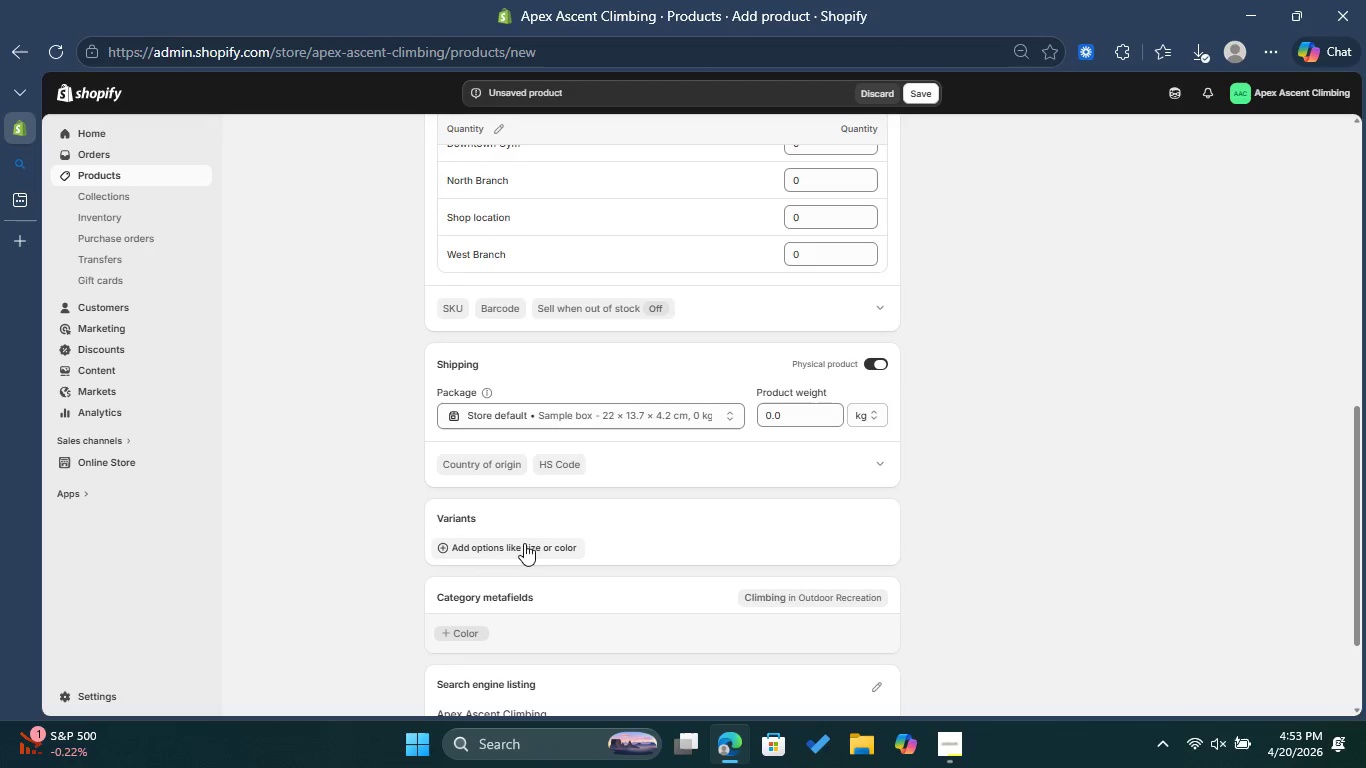 
left_click([523, 543])
 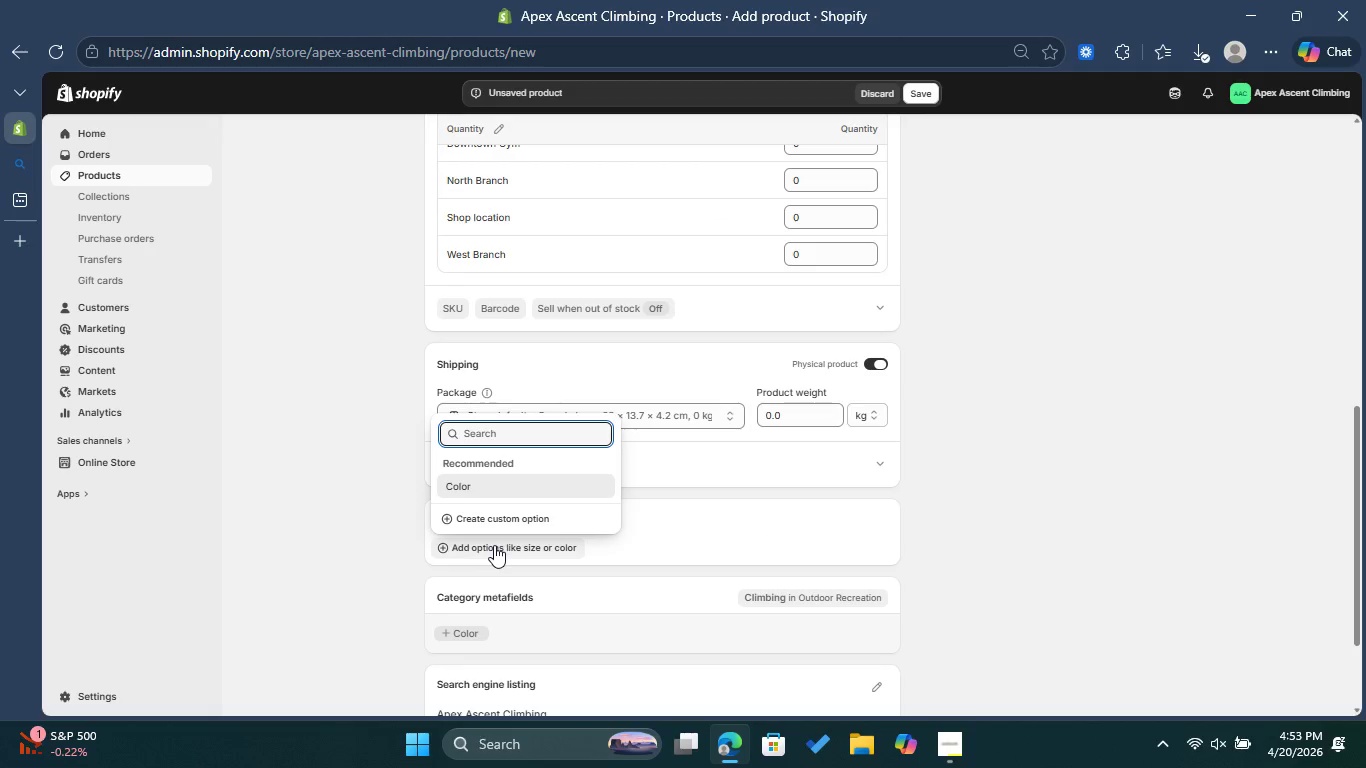 
type(Title)
 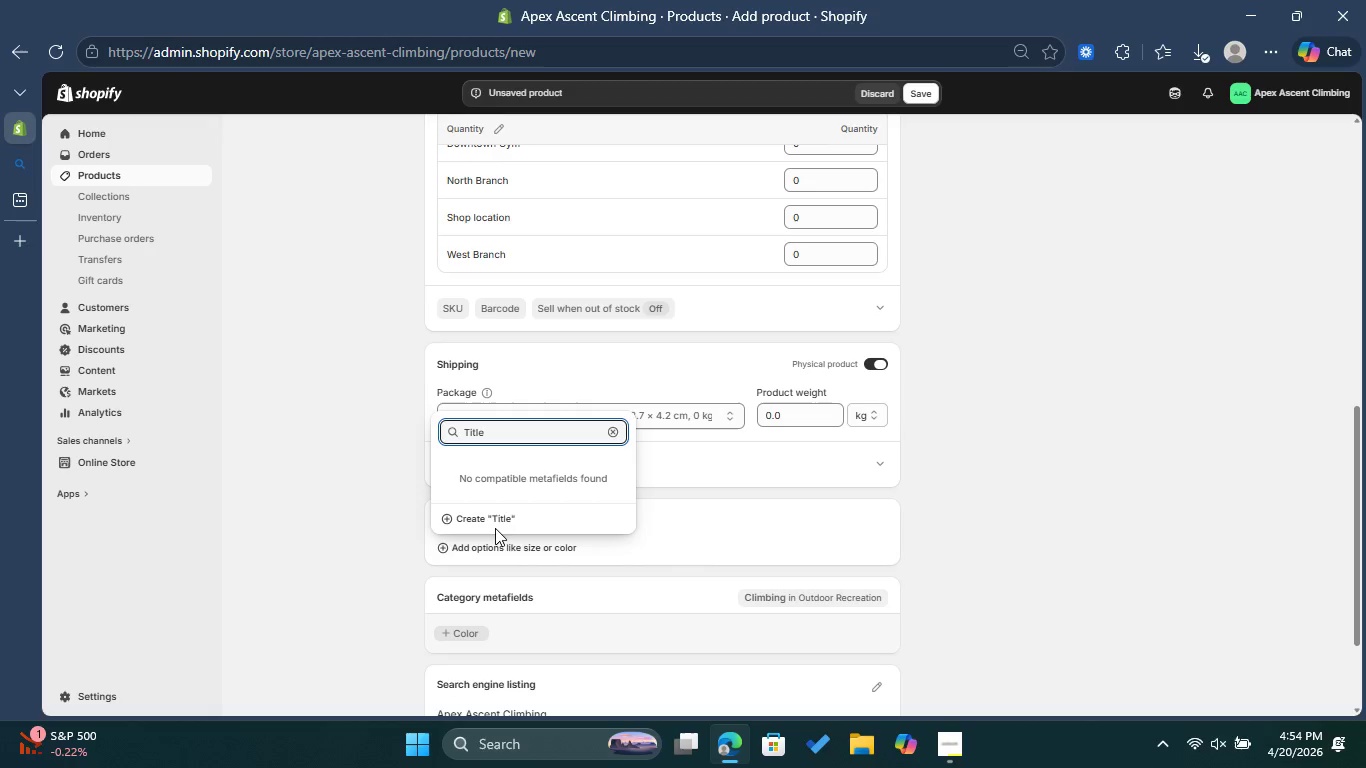 
left_click([497, 519])
 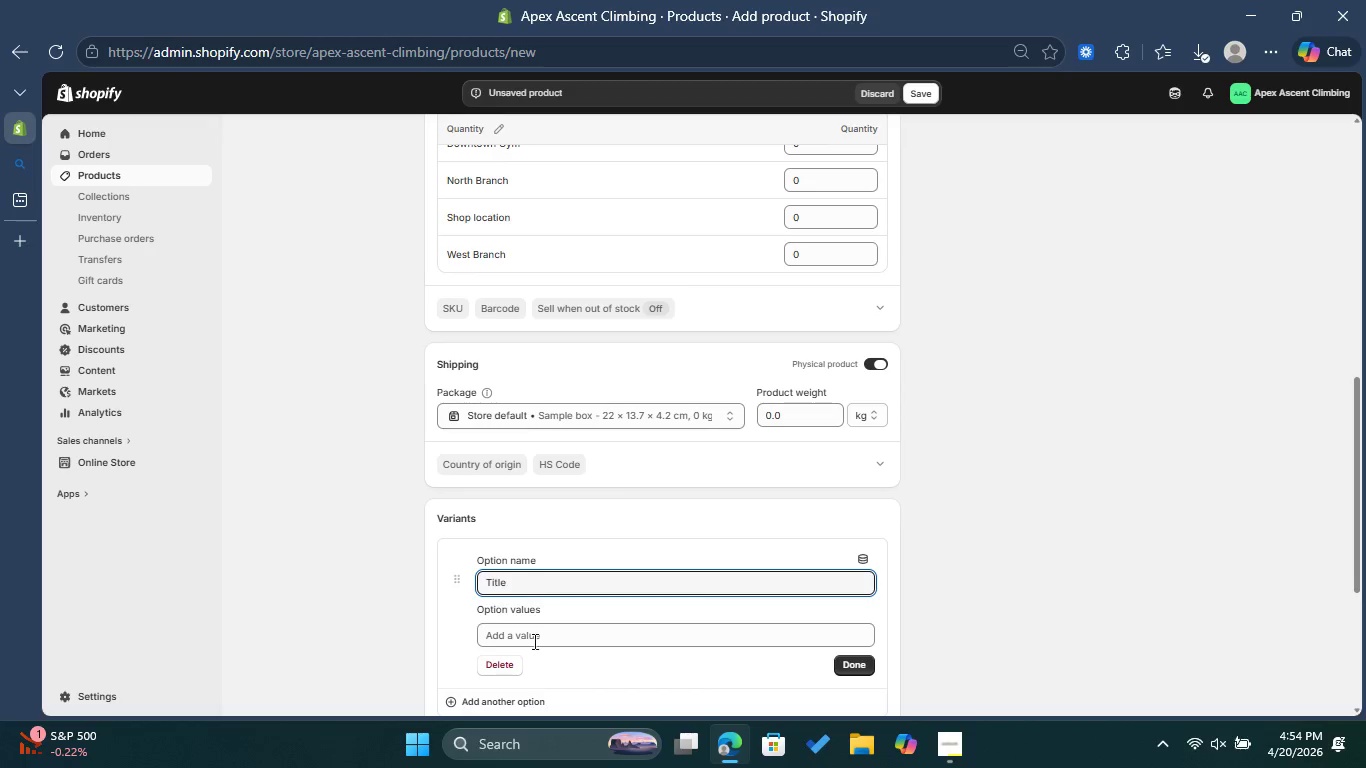 
left_click([546, 633])
 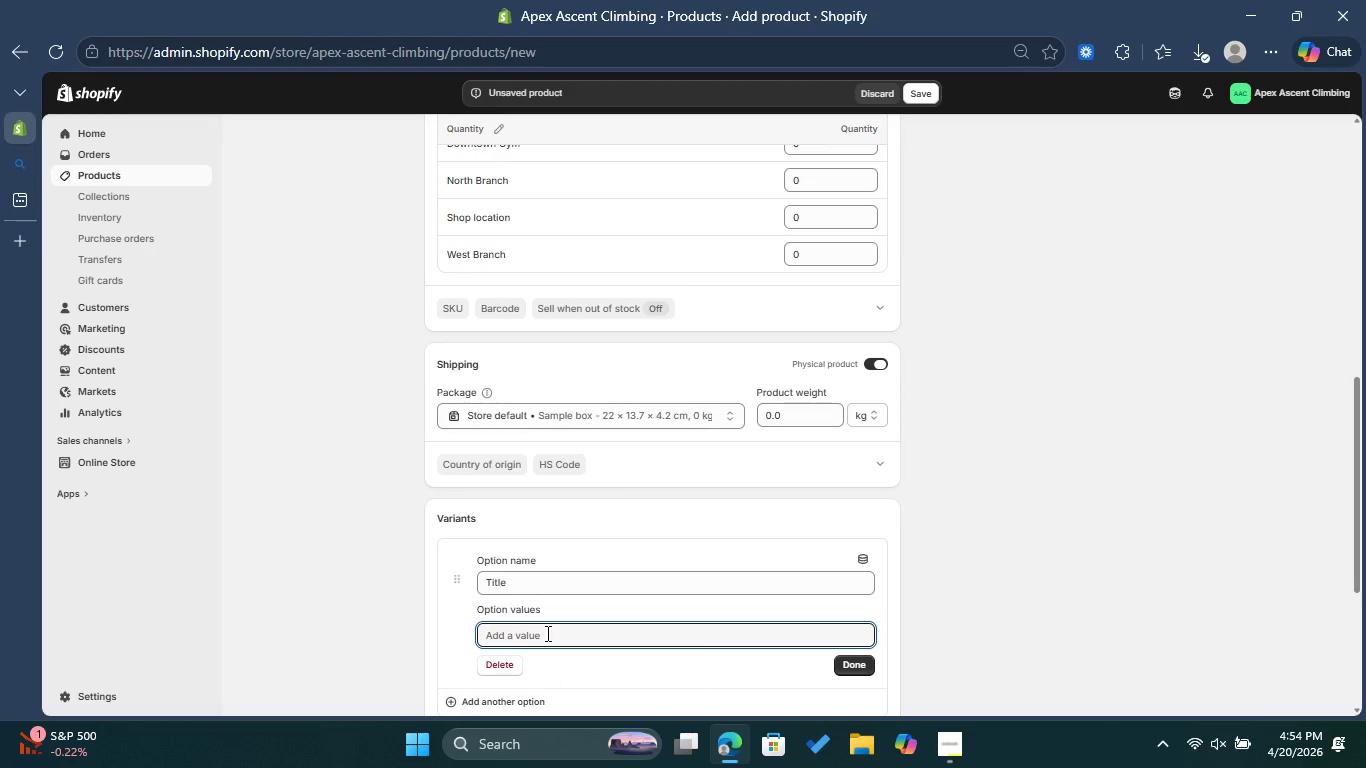 
type(Defult Title)
 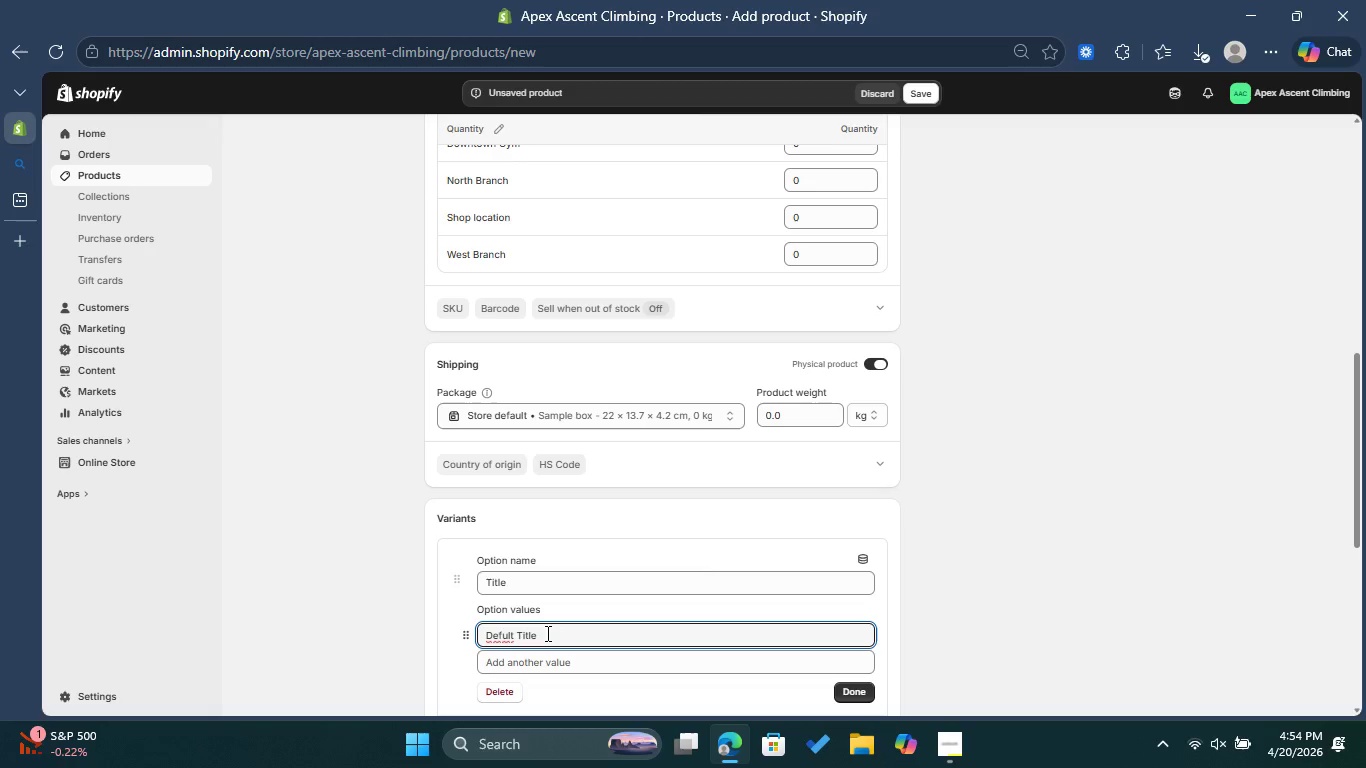 
left_click([509, 640])
 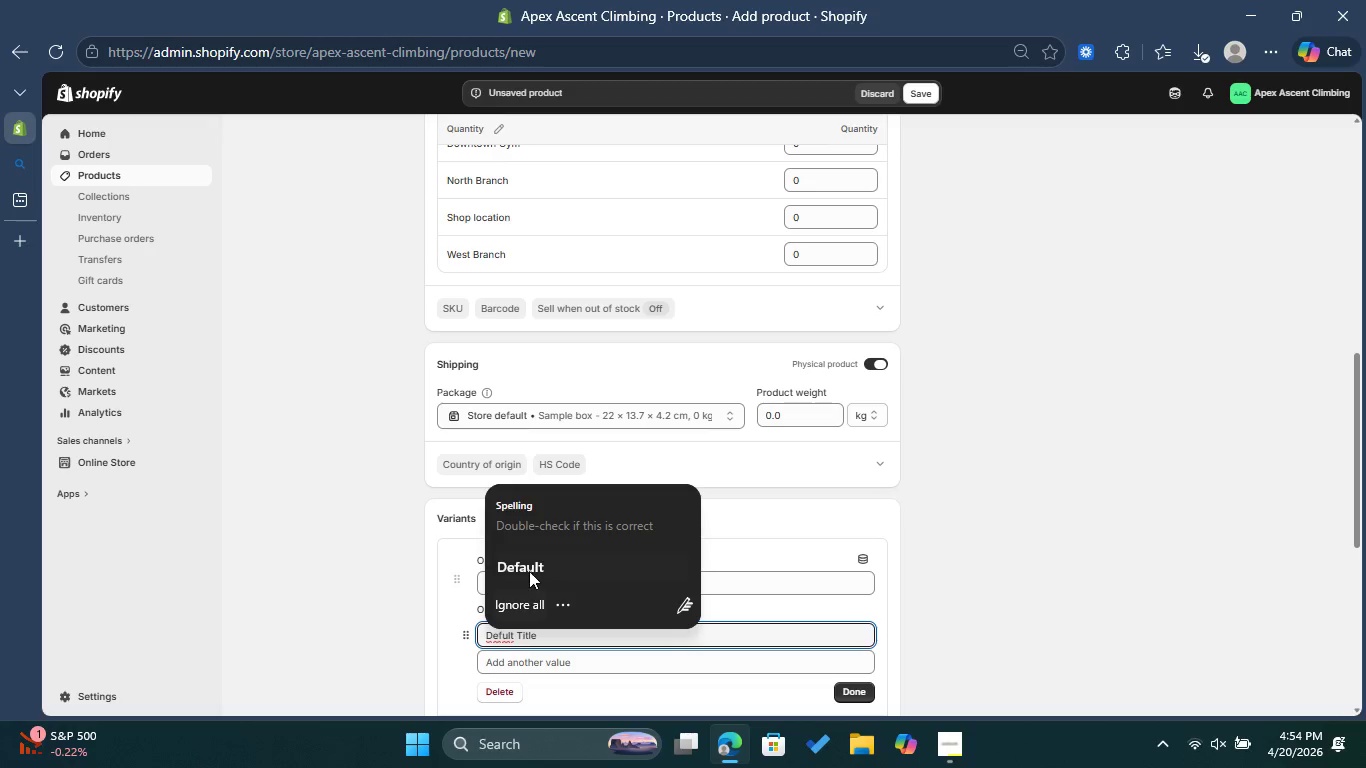 
left_click([534, 561])
 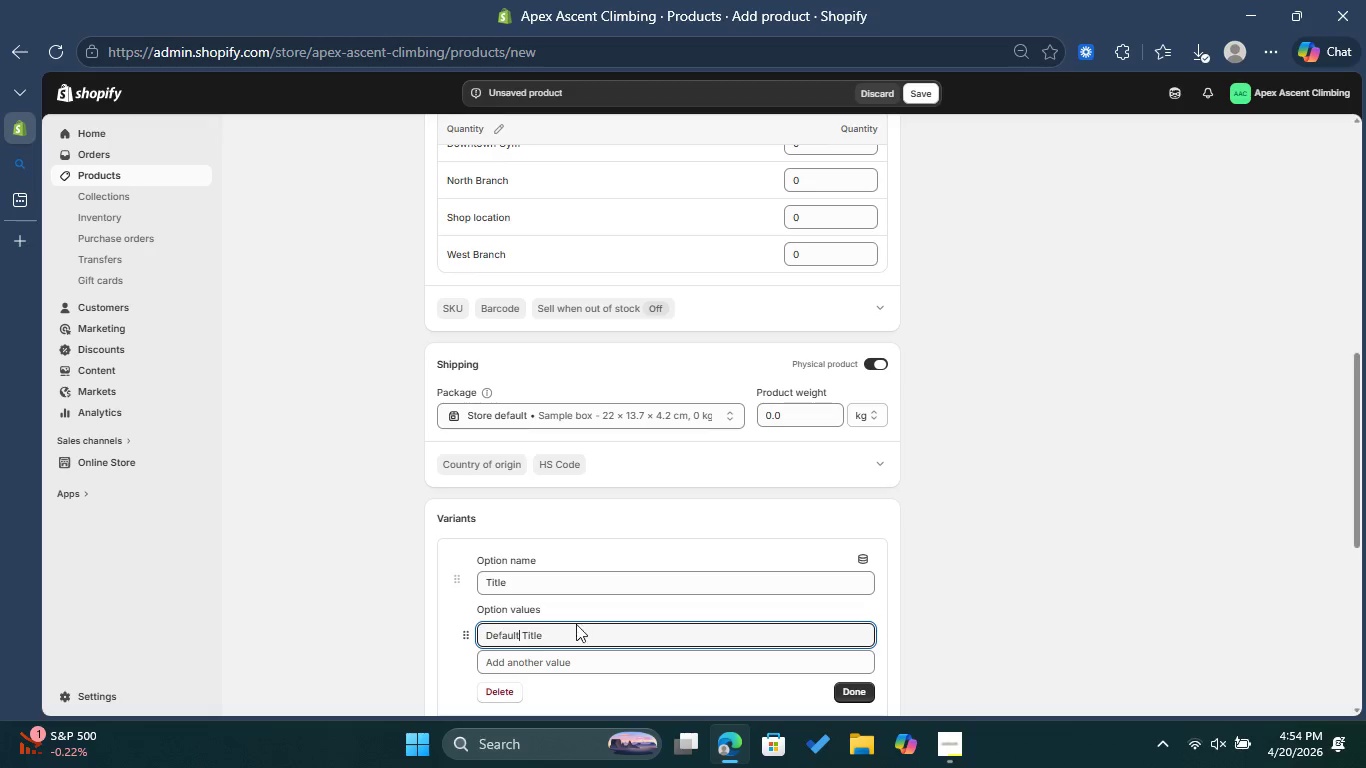 
left_click([576, 626])
 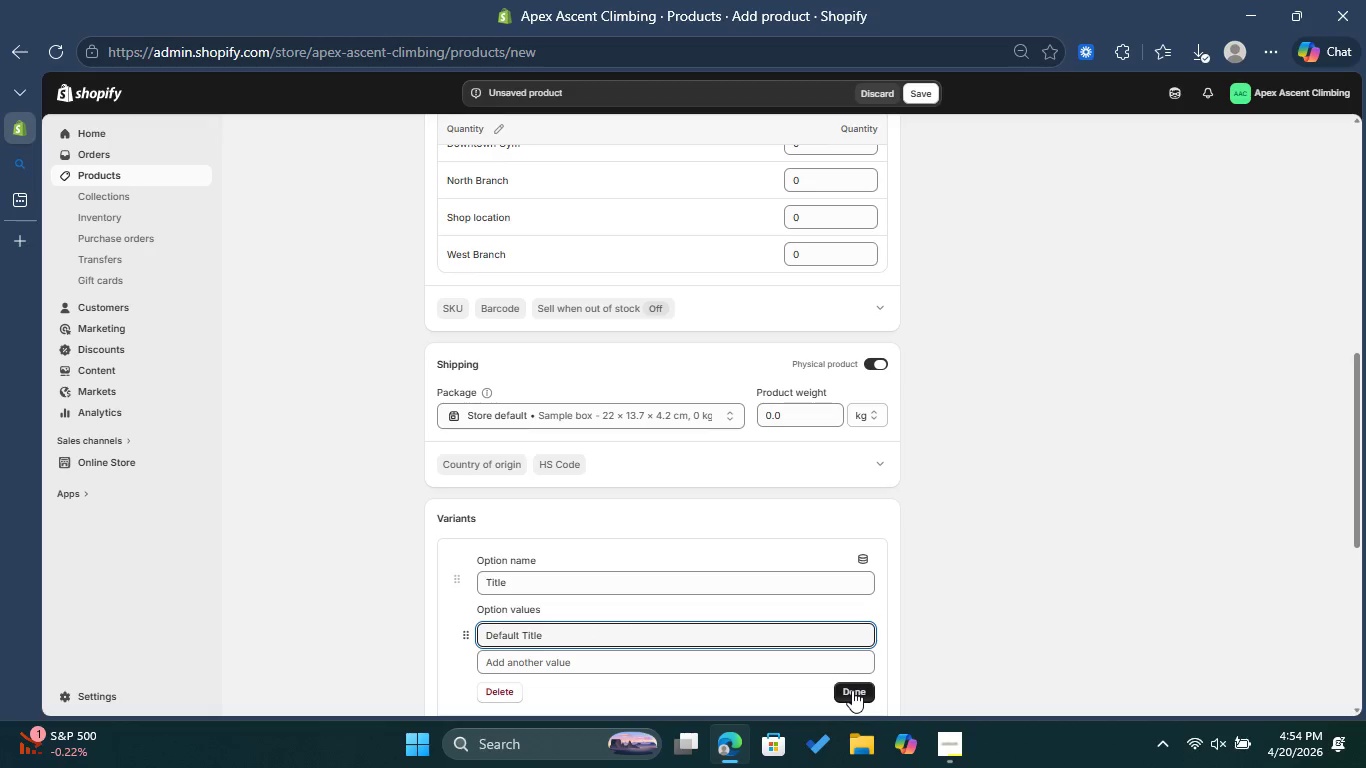 
left_click([852, 690])
 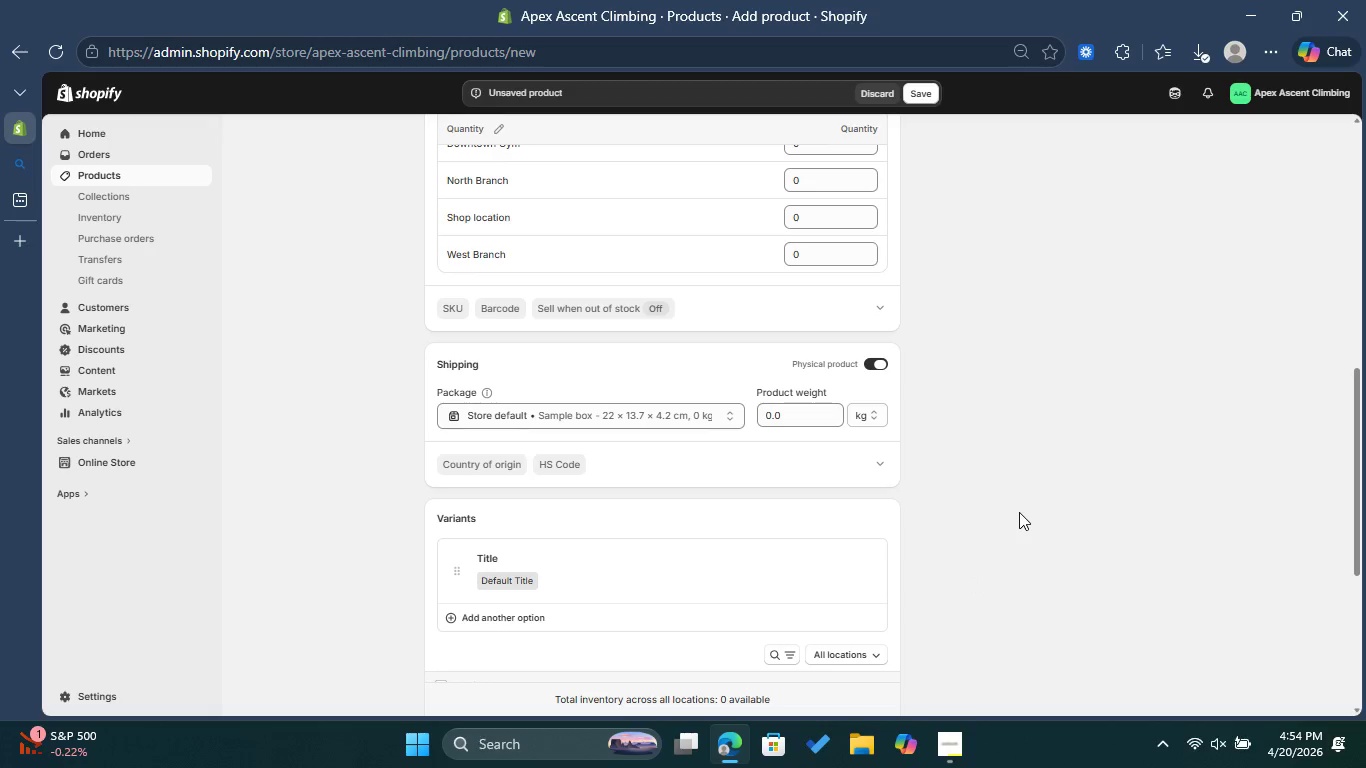 
scroll: coordinate [1024, 512], scroll_direction: down, amount: 2.0
 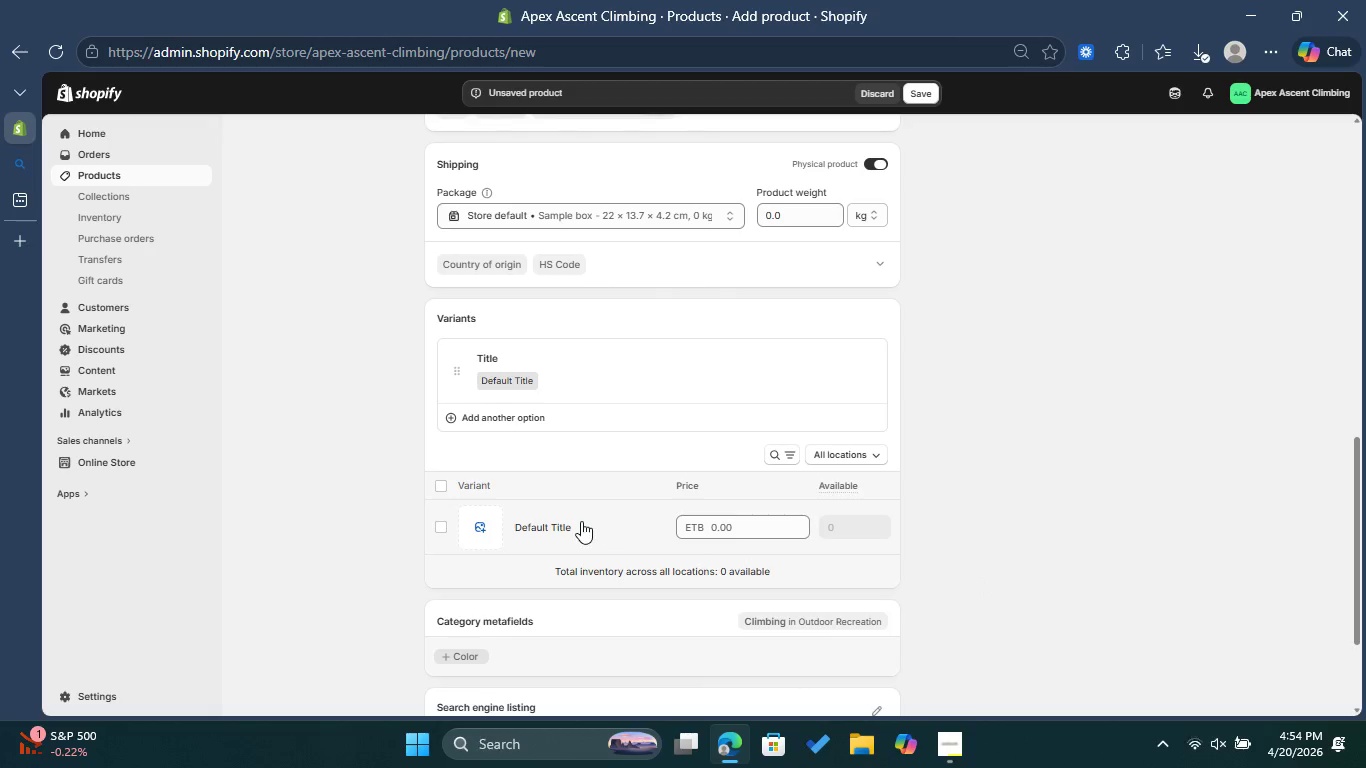 
left_click([581, 521])
 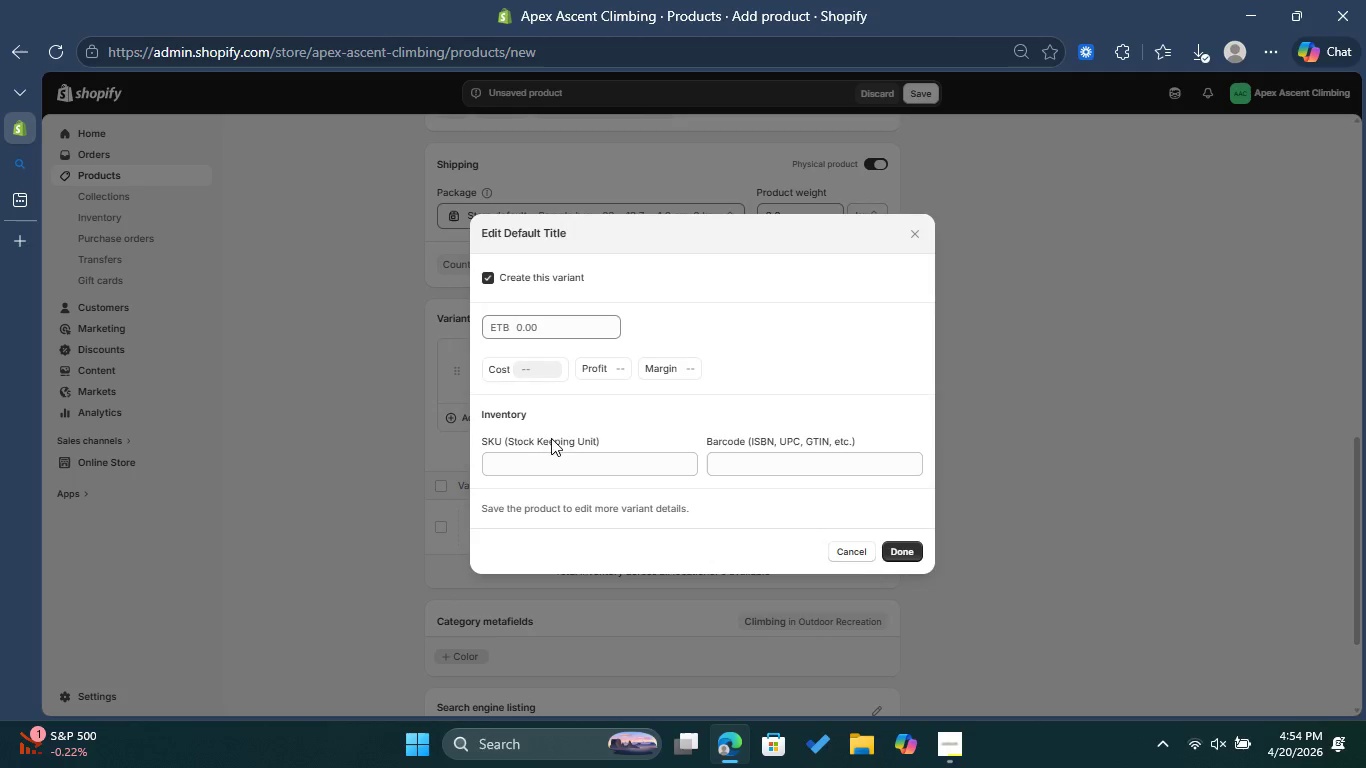 
left_click([565, 464])
 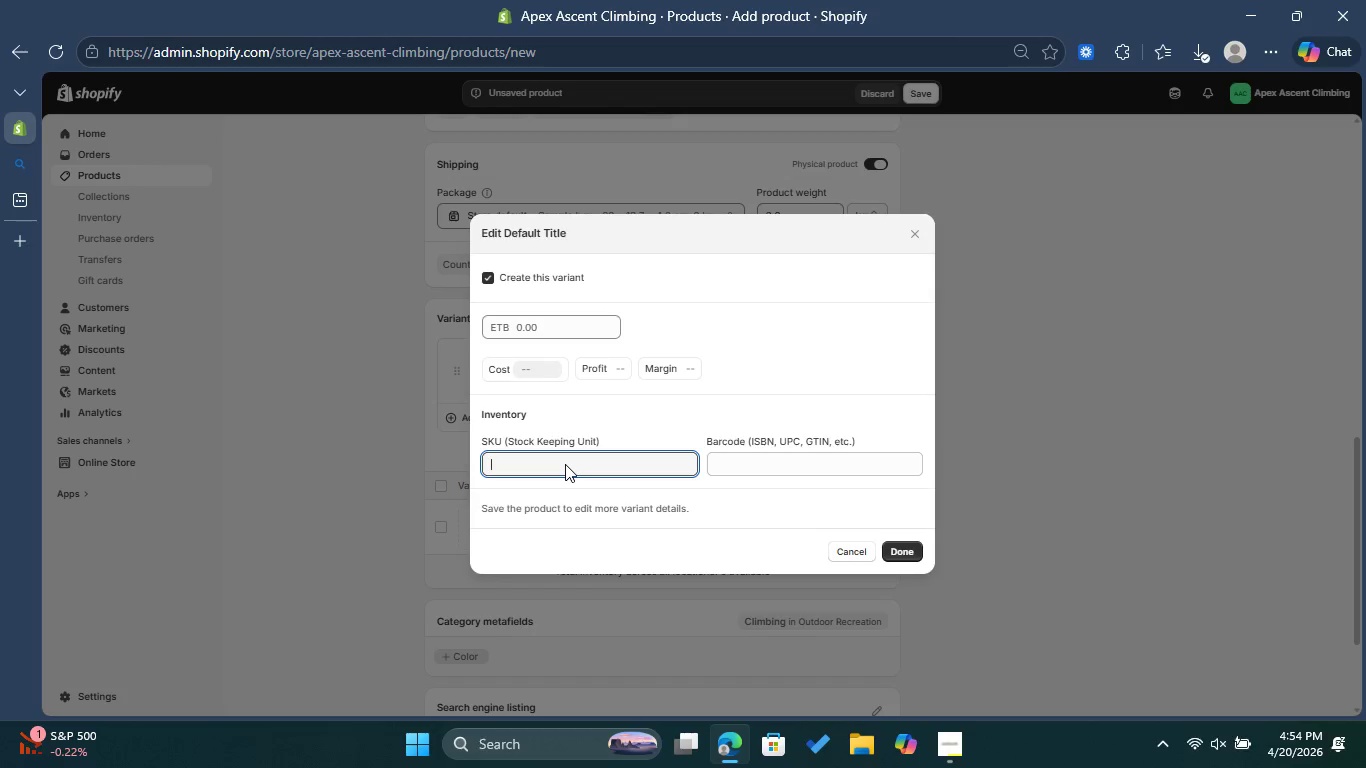 
wait(5.73)
 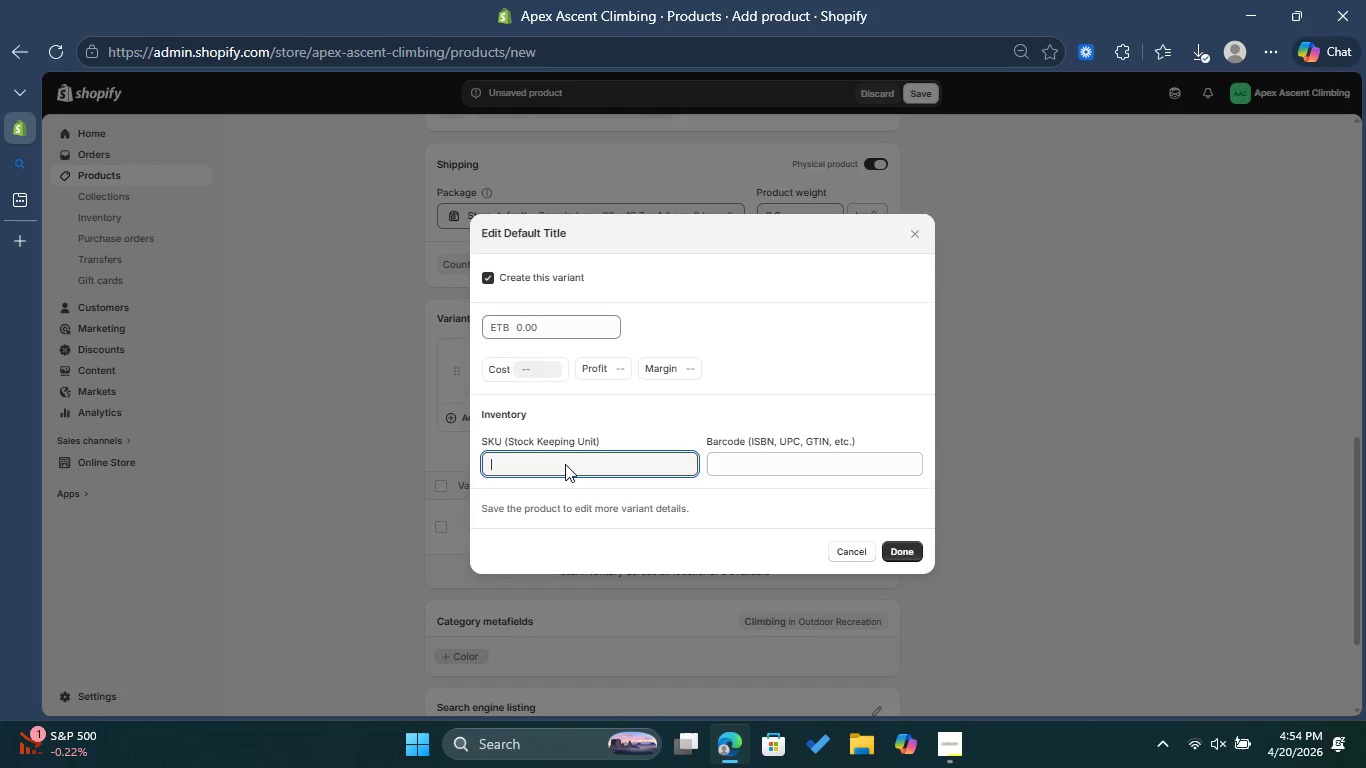 
type(AA-WALL-KIT)
 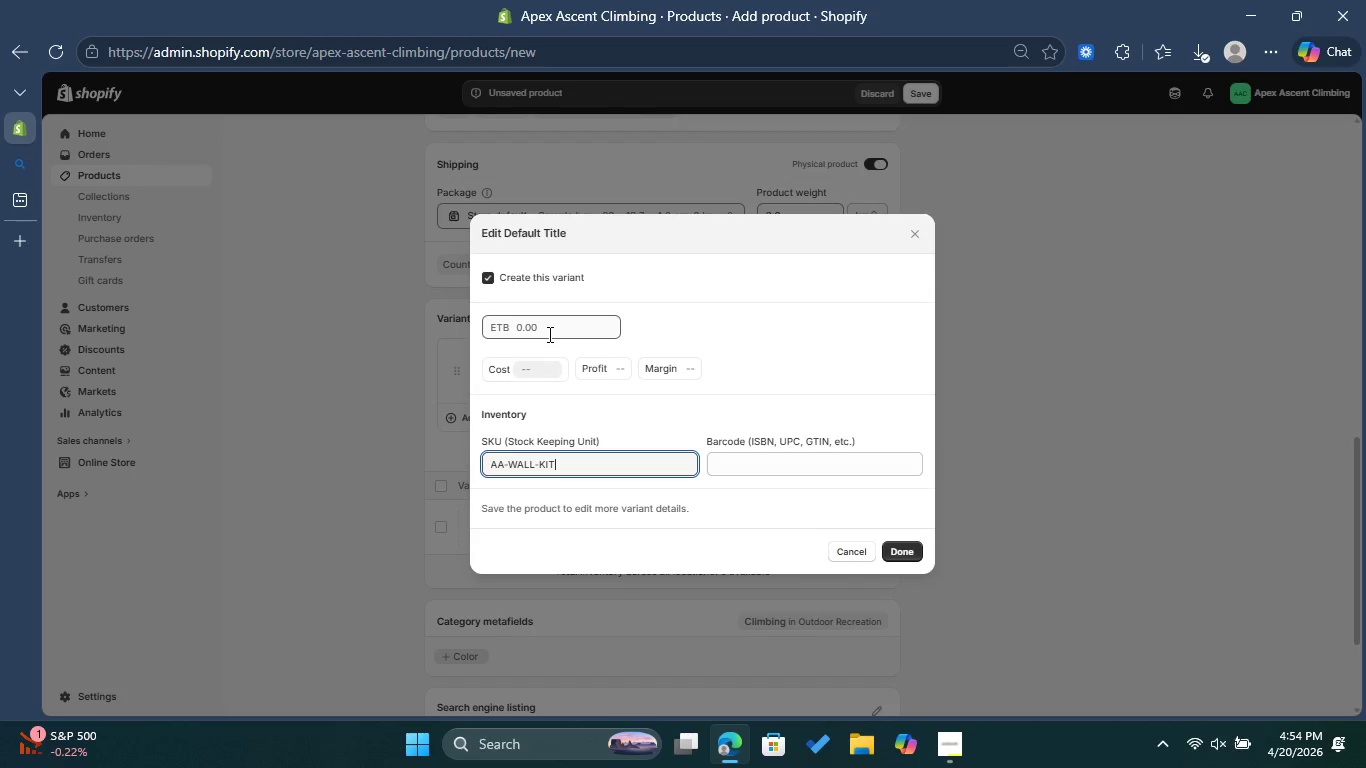 
wait(11.7)
 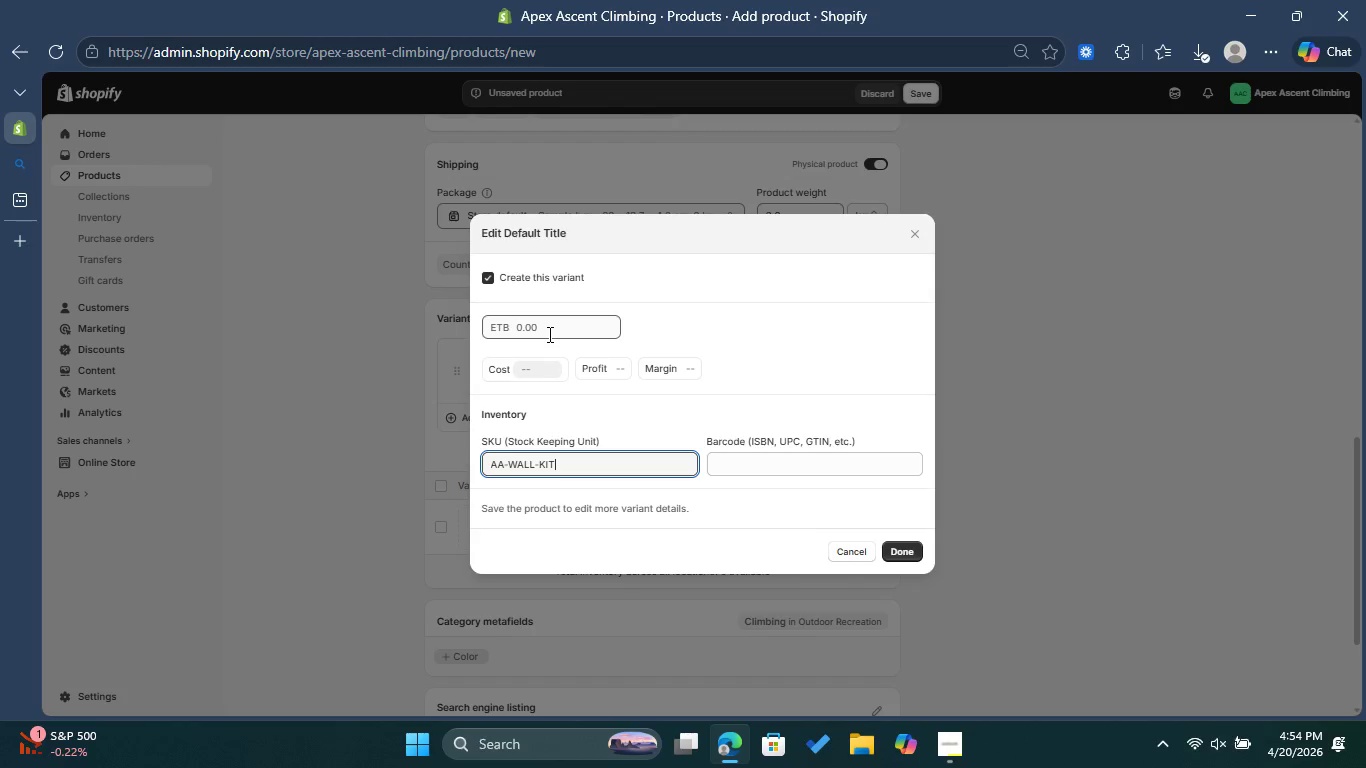 
left_click([548, 334])
 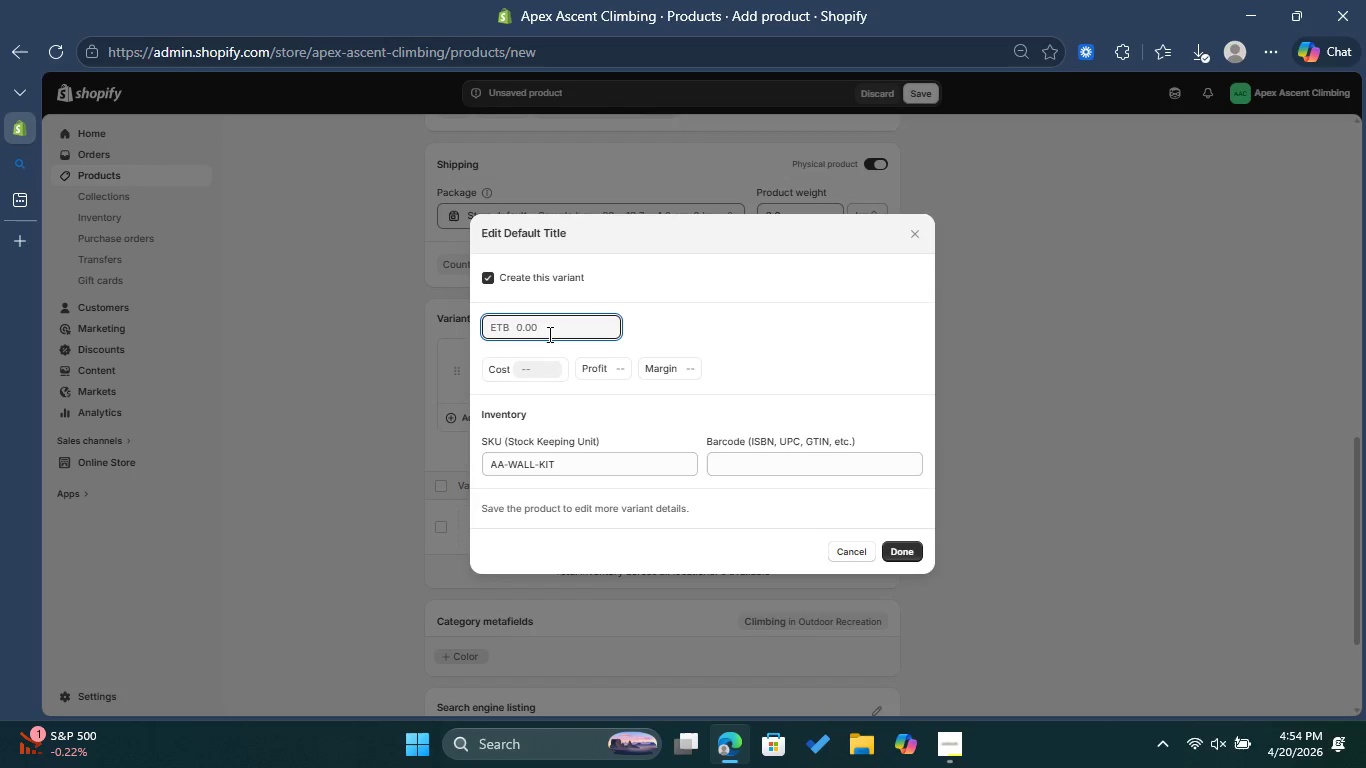 
type(899)
 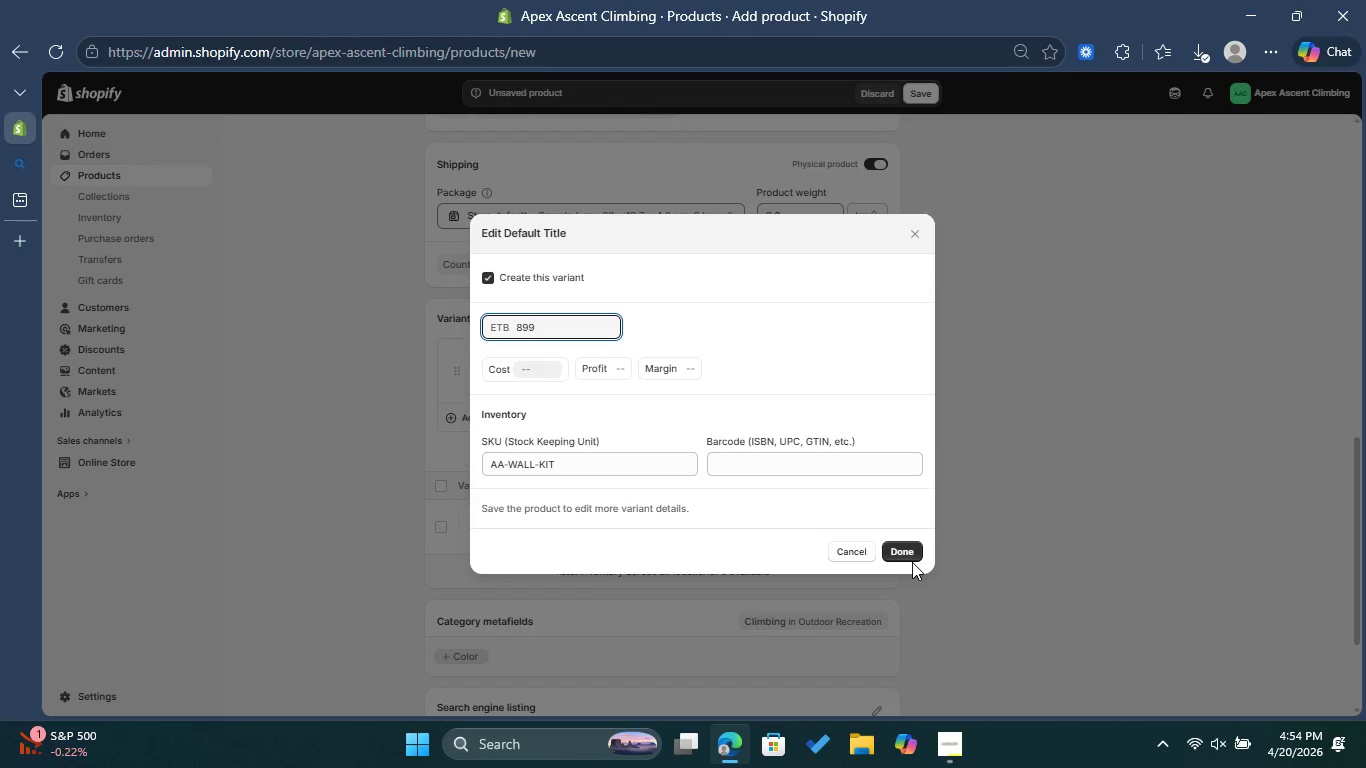 
left_click([911, 560])
 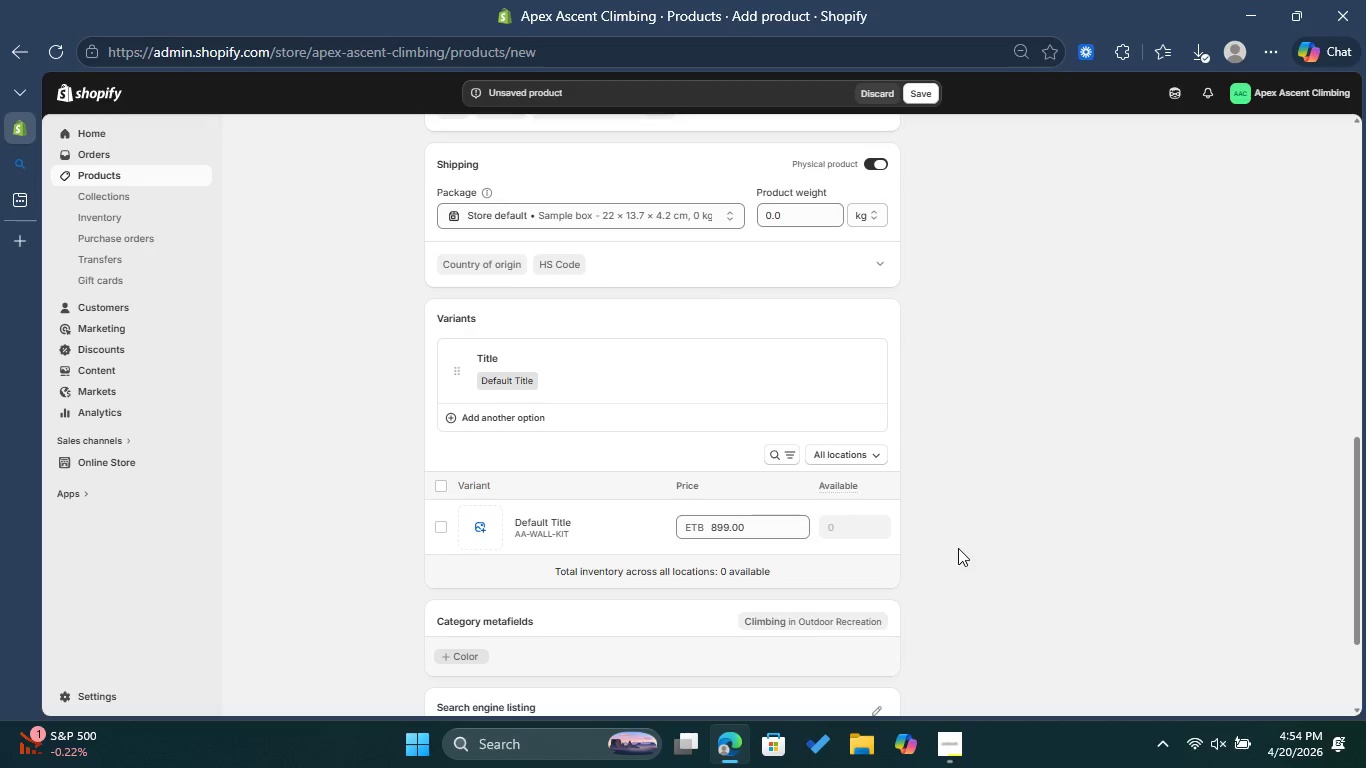 
scroll: coordinate [958, 548], scroll_direction: up, amount: 5.0
 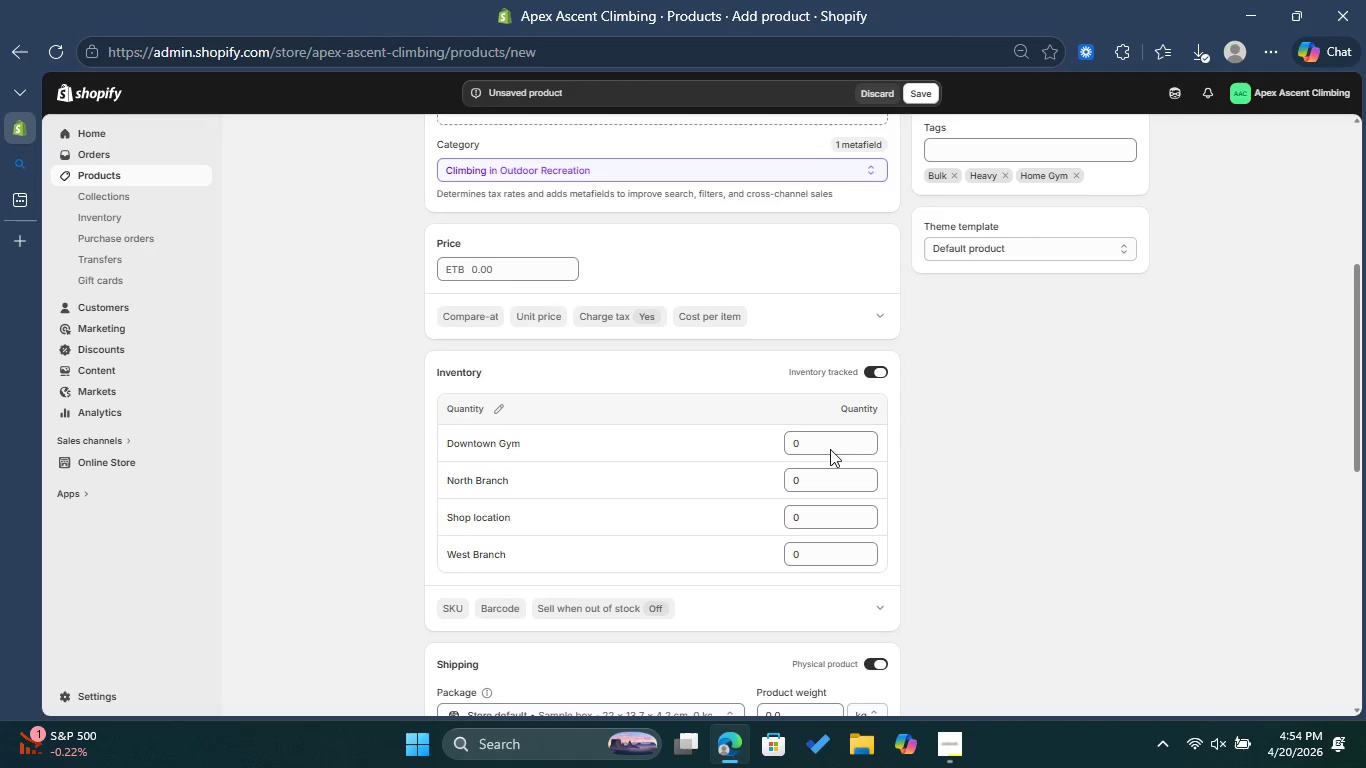 
mouse_move([789, 453])
 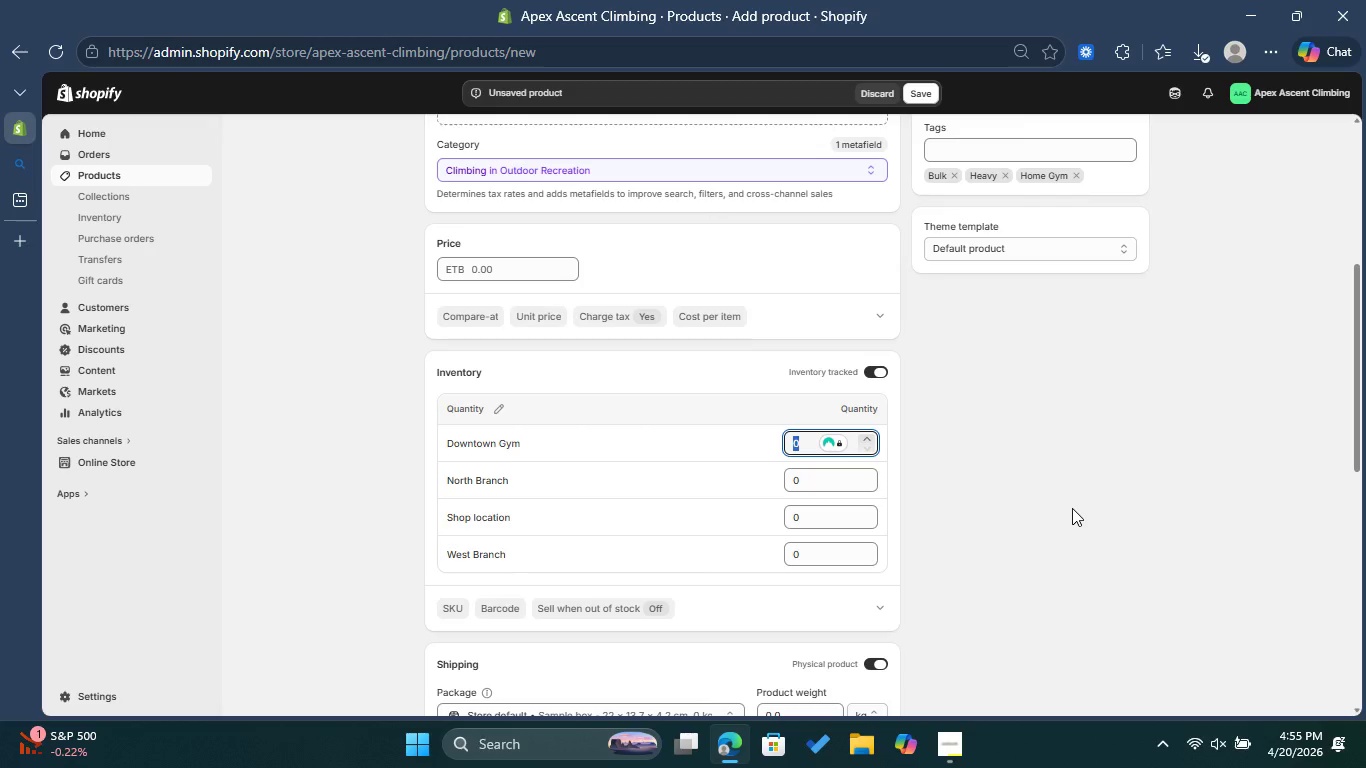 
scroll: coordinate [1012, 555], scroll_direction: down, amount: 2.0
 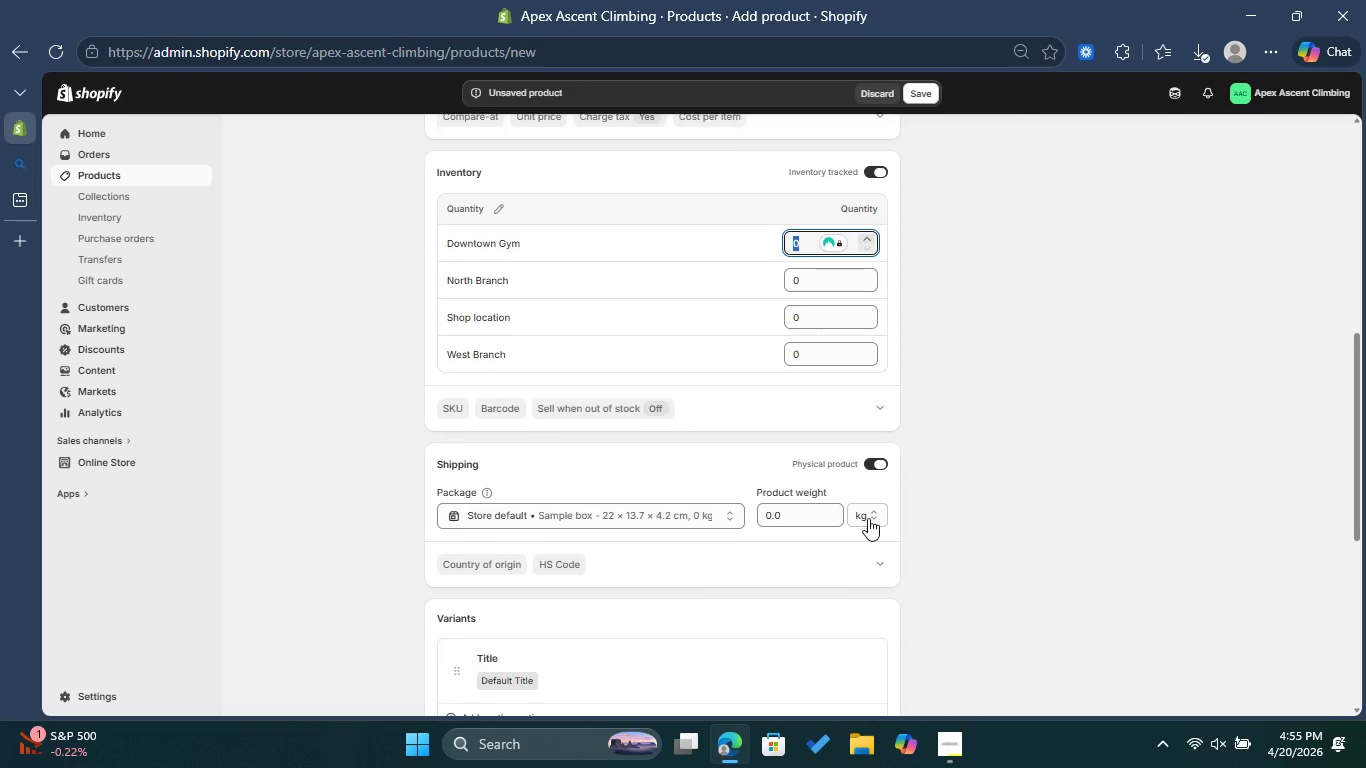 
mouse_move([869, 539])
 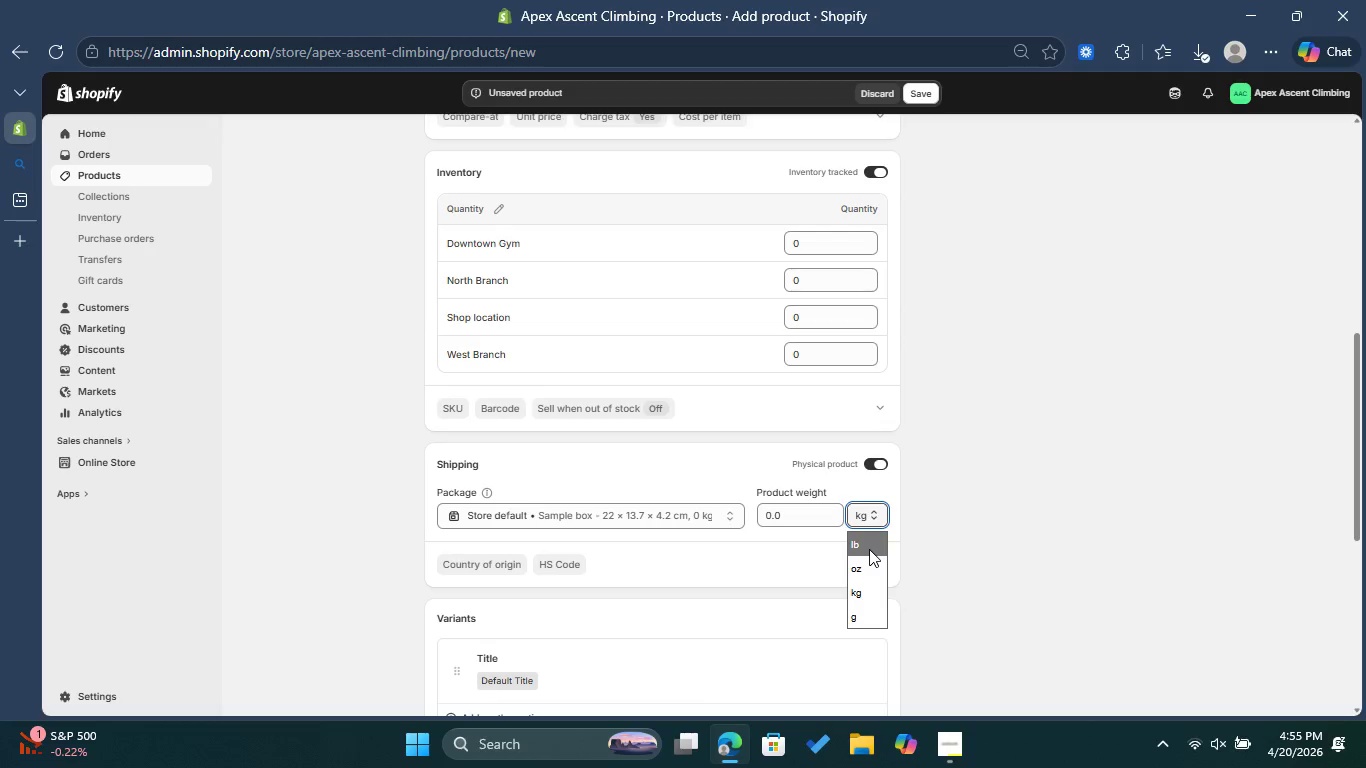 
left_click([869, 549])
 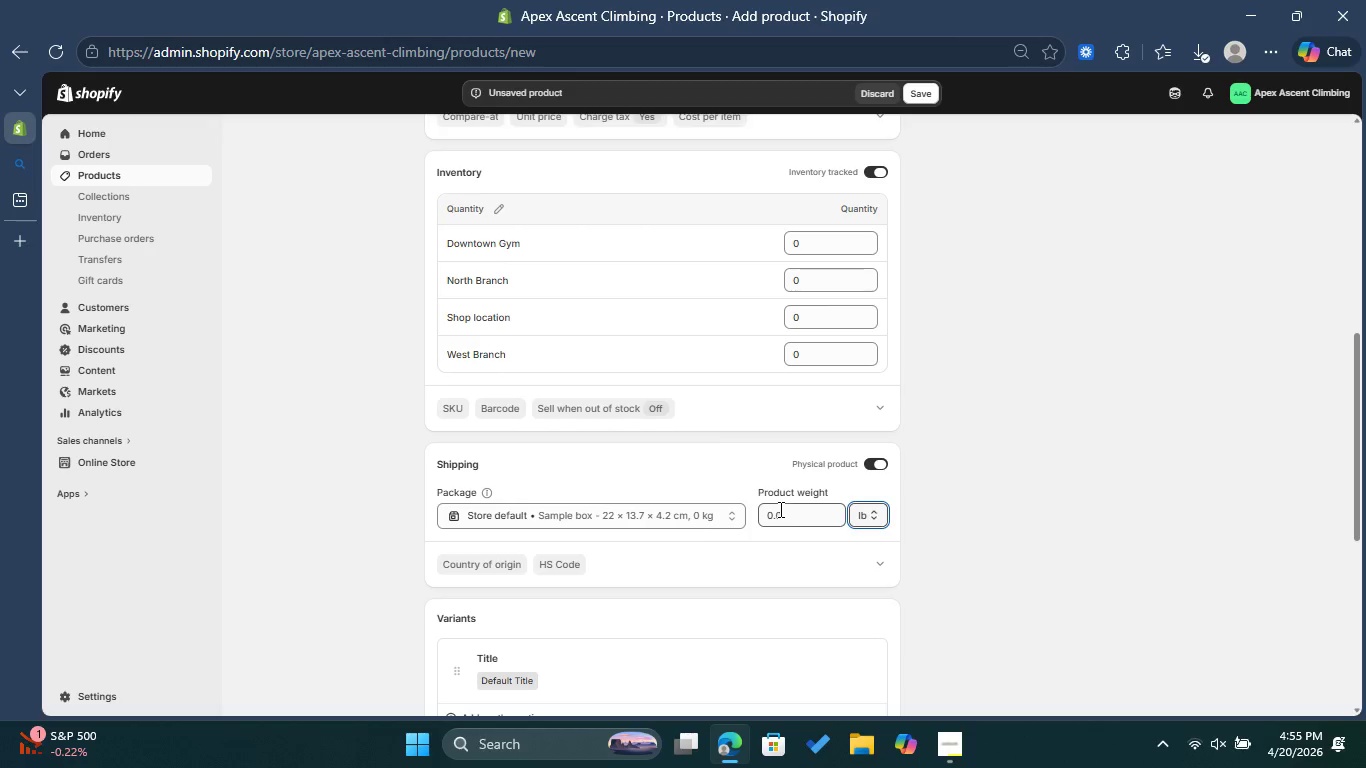 
left_click([773, 516])
 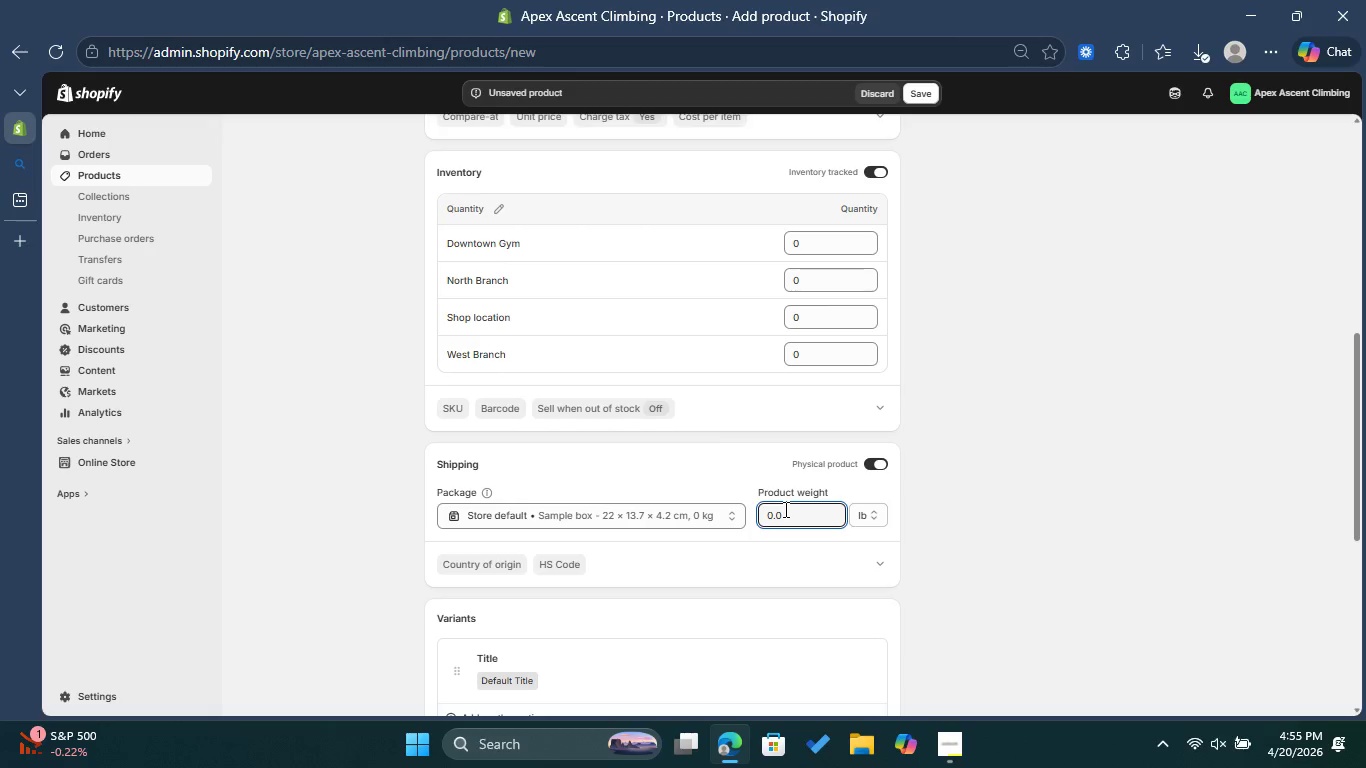 
key(Backspace)
type(115)
 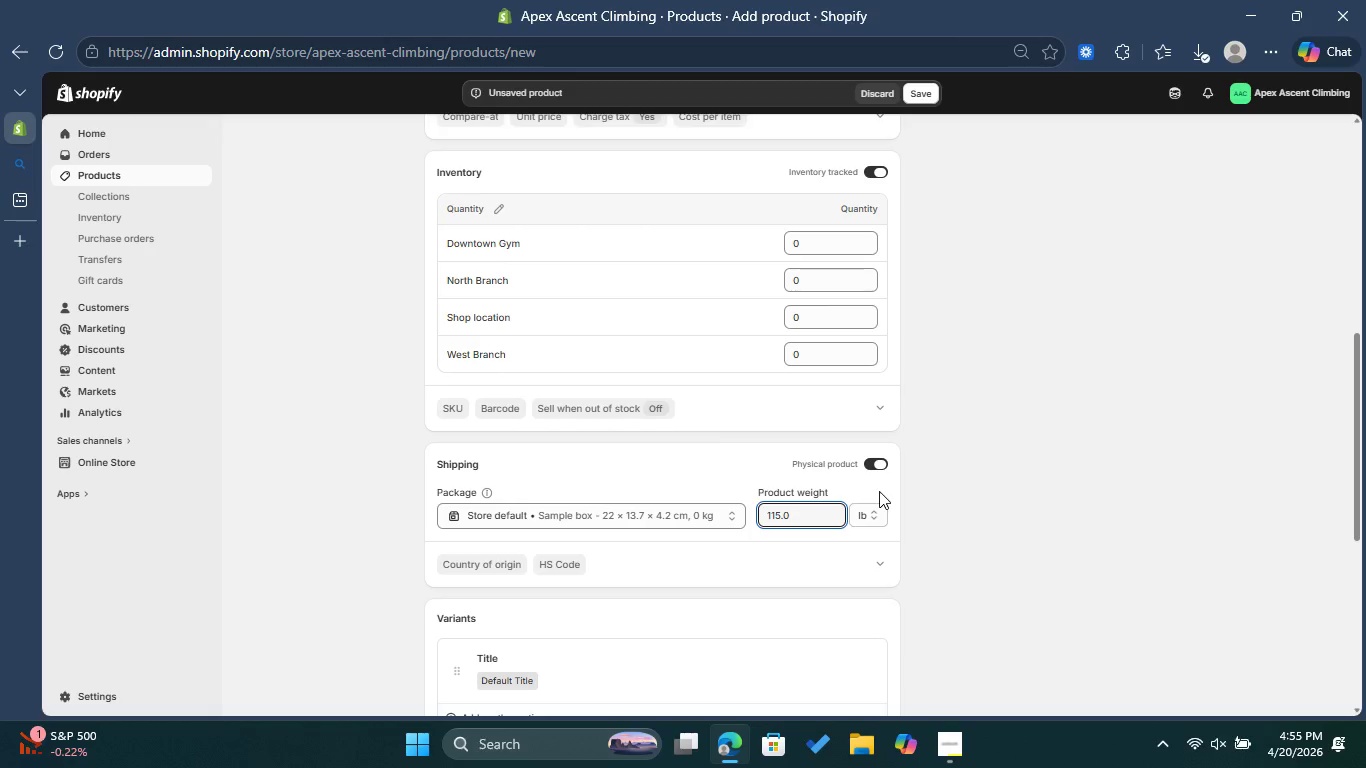 
left_click([1002, 445])
 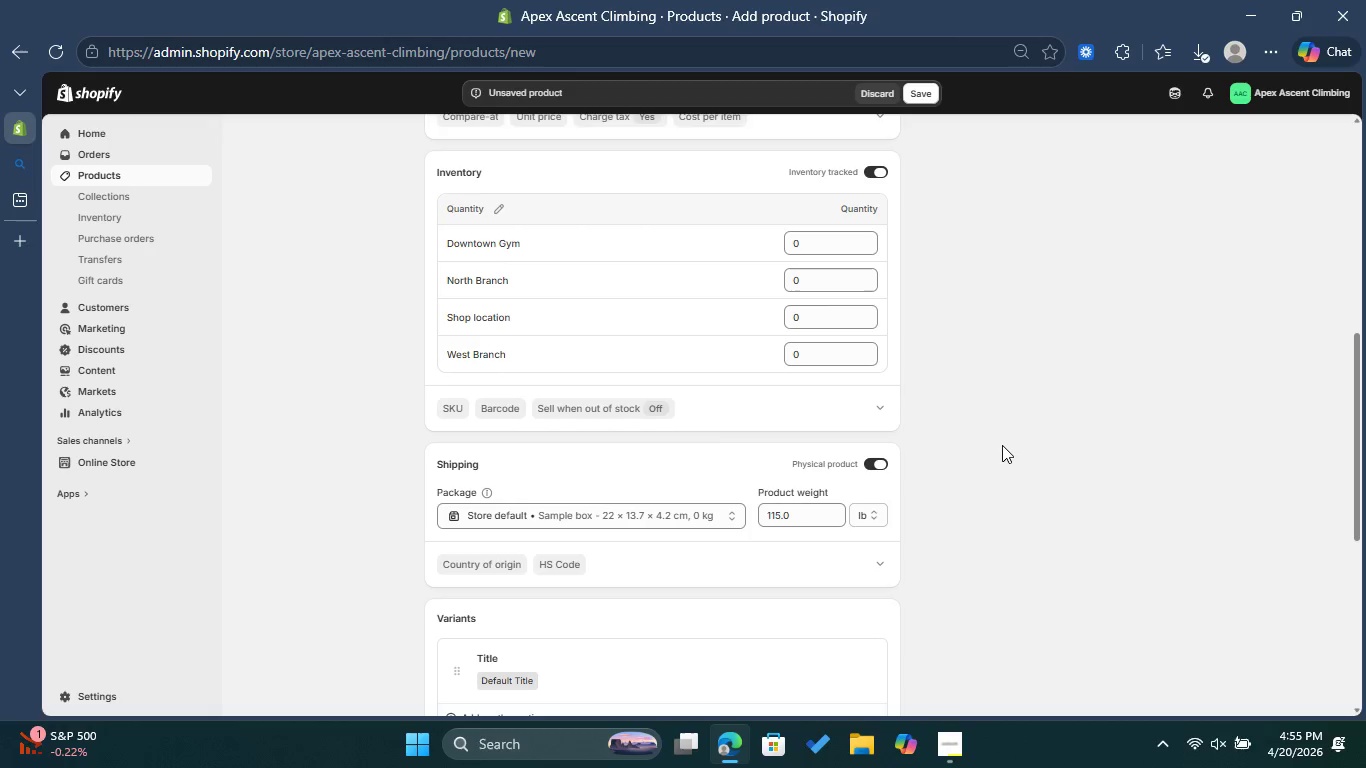 
scroll: coordinate [1002, 445], scroll_direction: down, amount: 1.0
 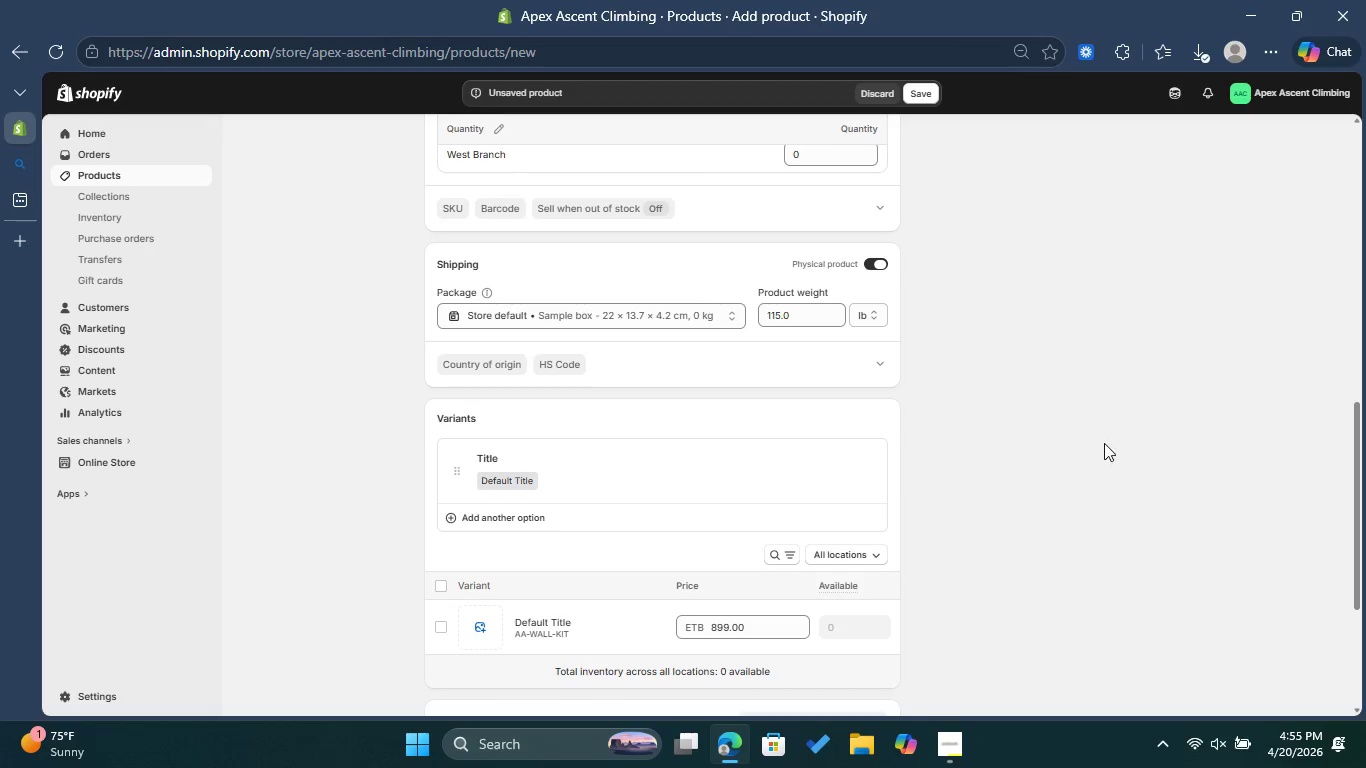 
left_click([830, 548])
 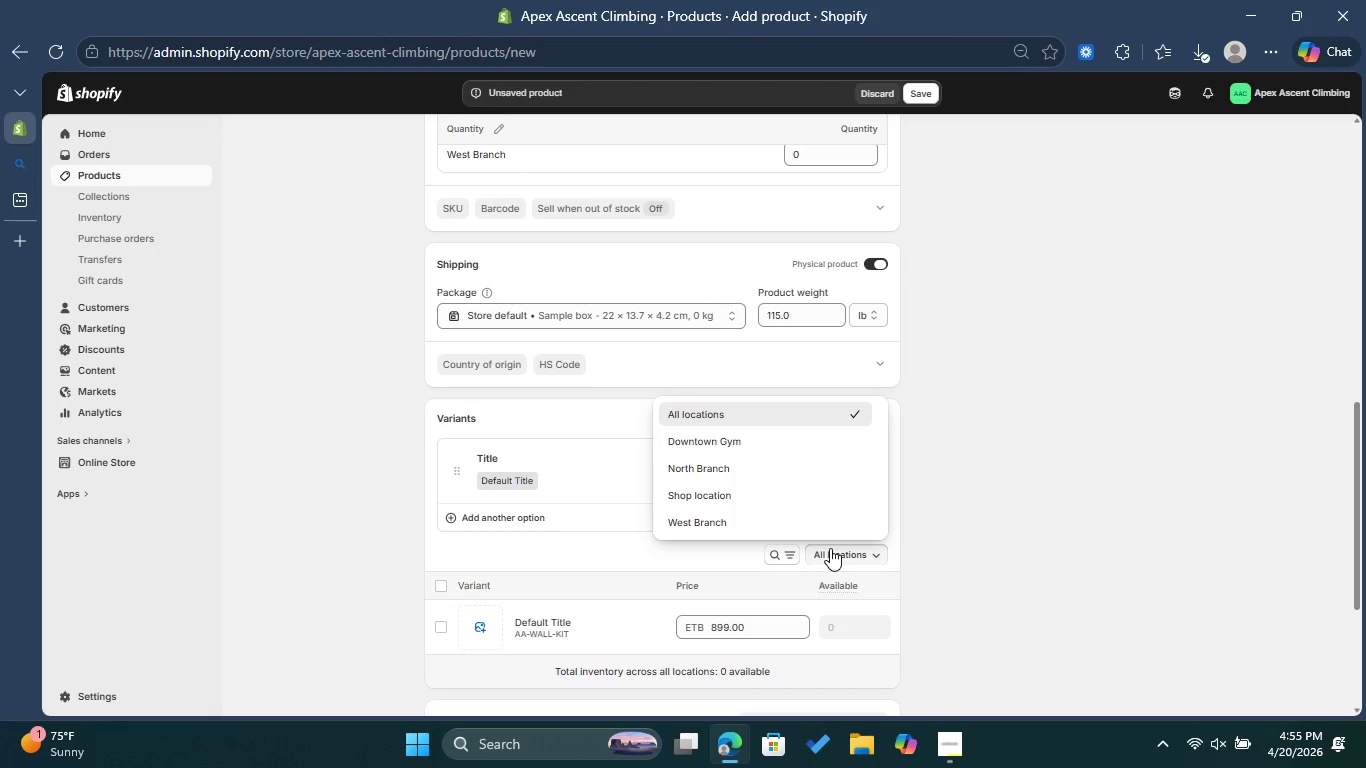 
wait(20.81)
 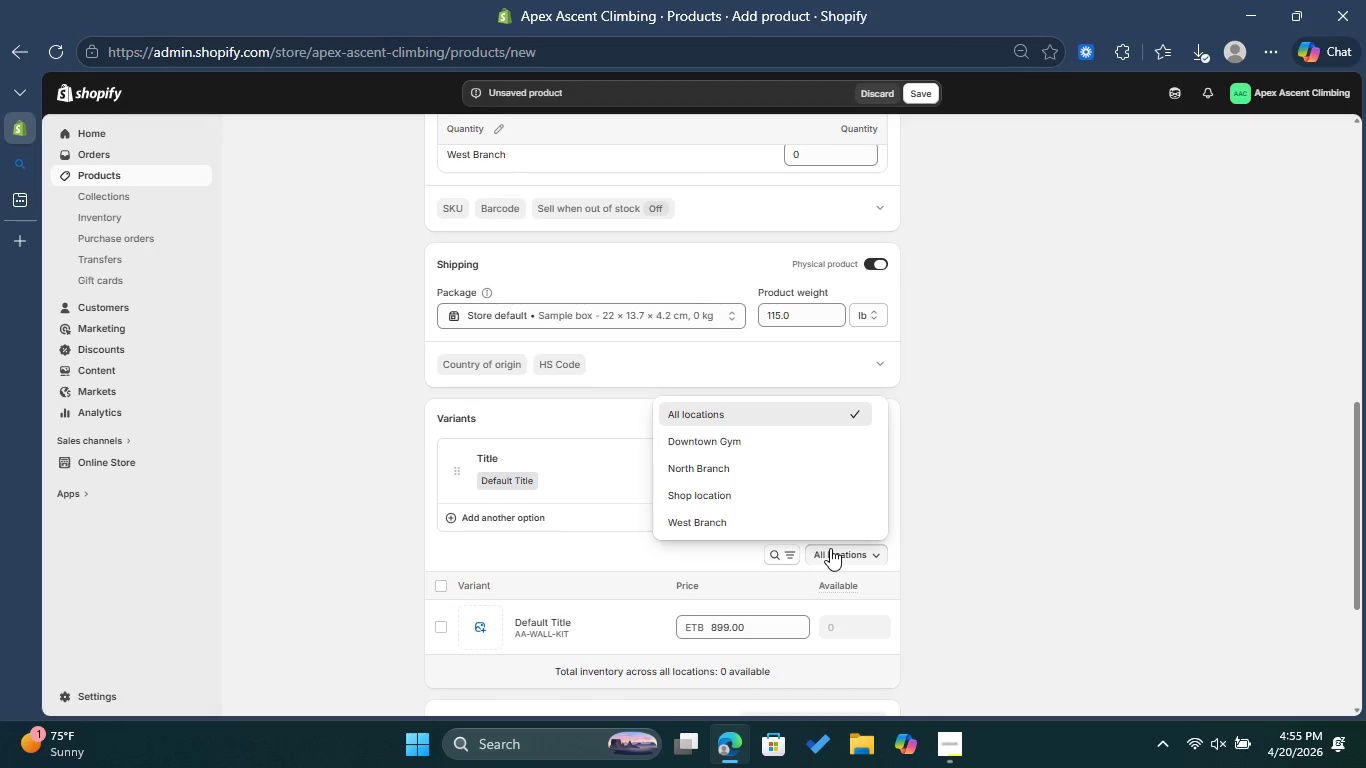 
left_click_drag(start_coordinate=[1048, 333], to_coordinate=[1055, 330])
 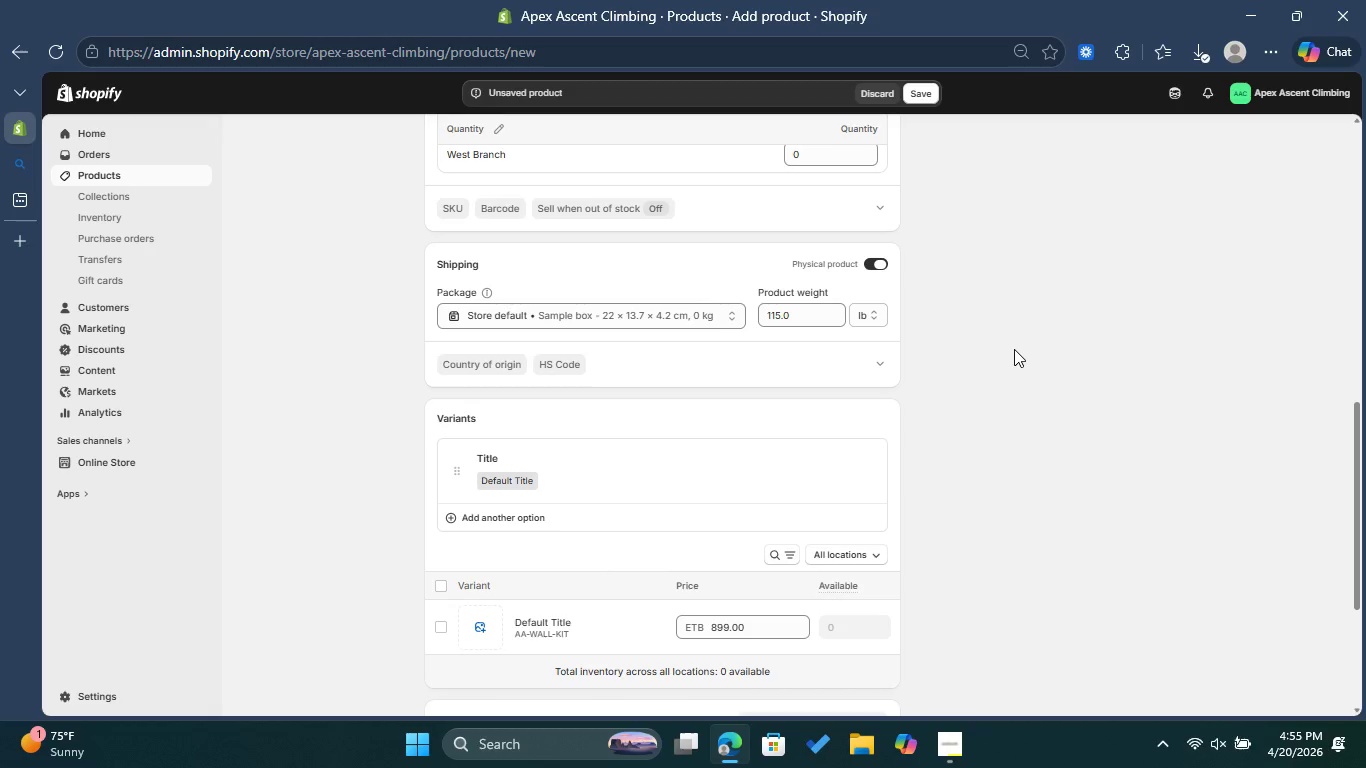 
wait(12.14)
 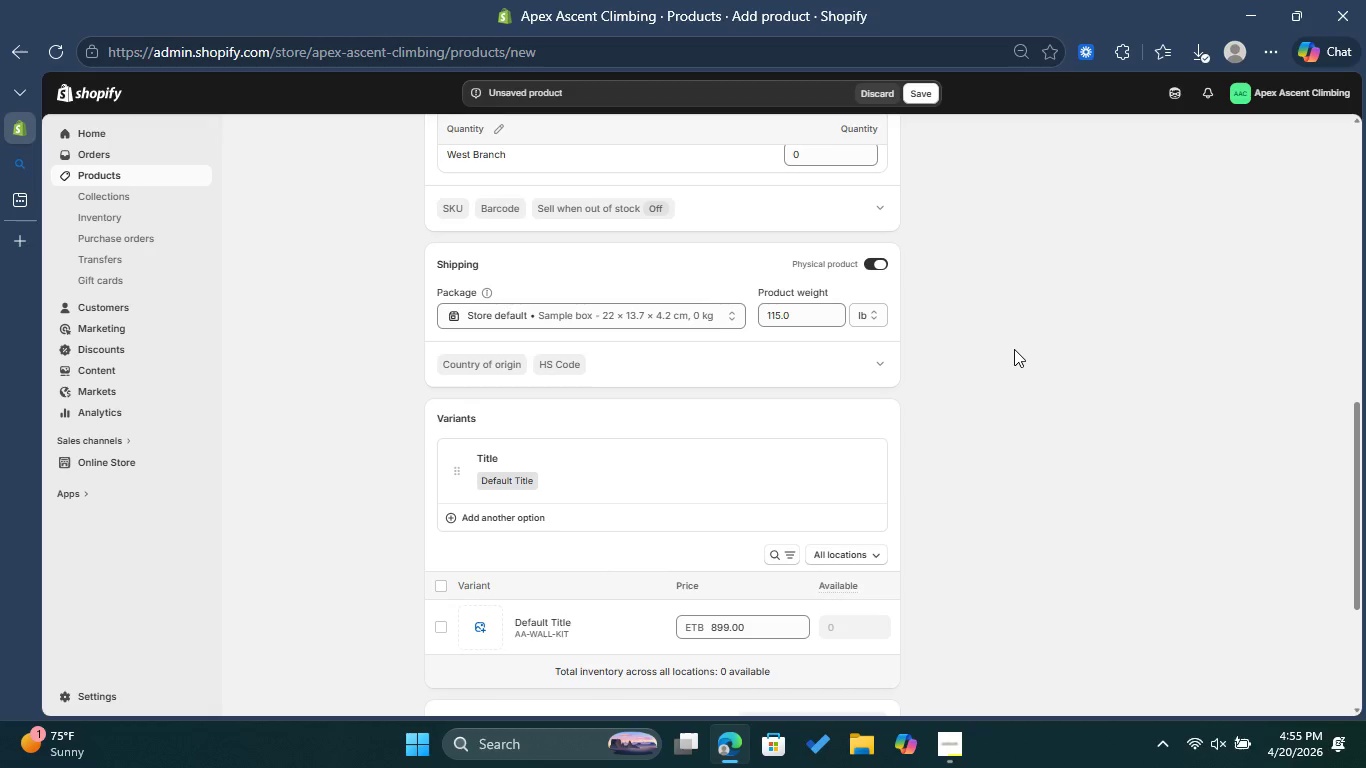 
scroll: coordinate [911, 424], scroll_direction: up, amount: 3.0
 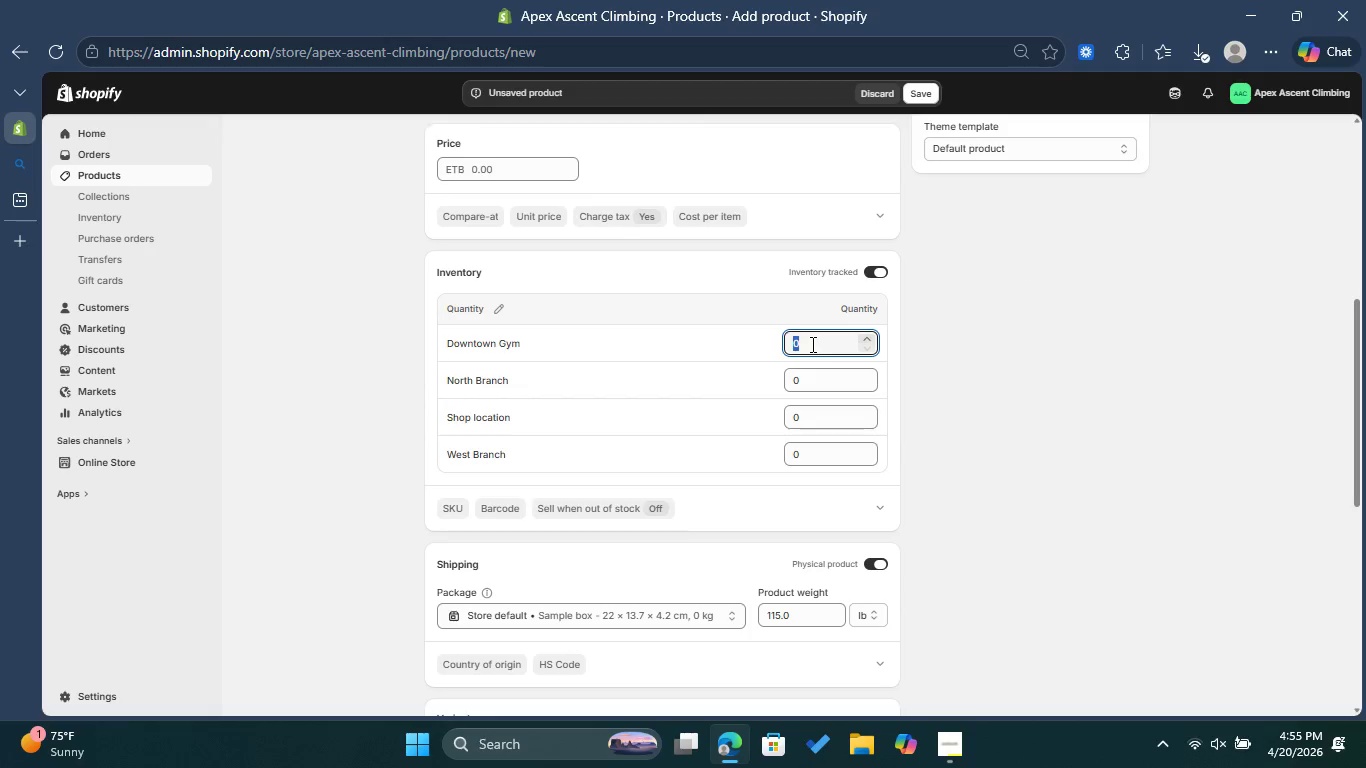 
key(2)
 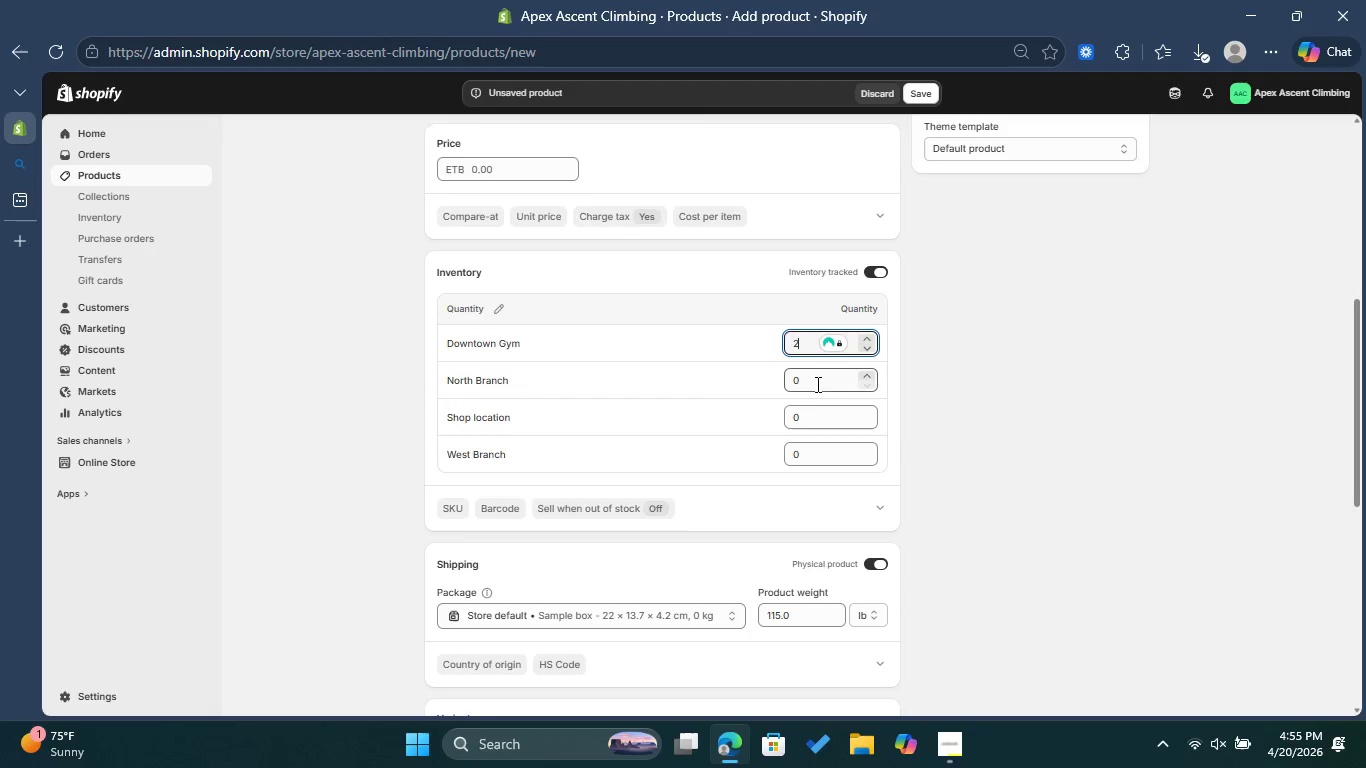 
left_click([817, 382])
 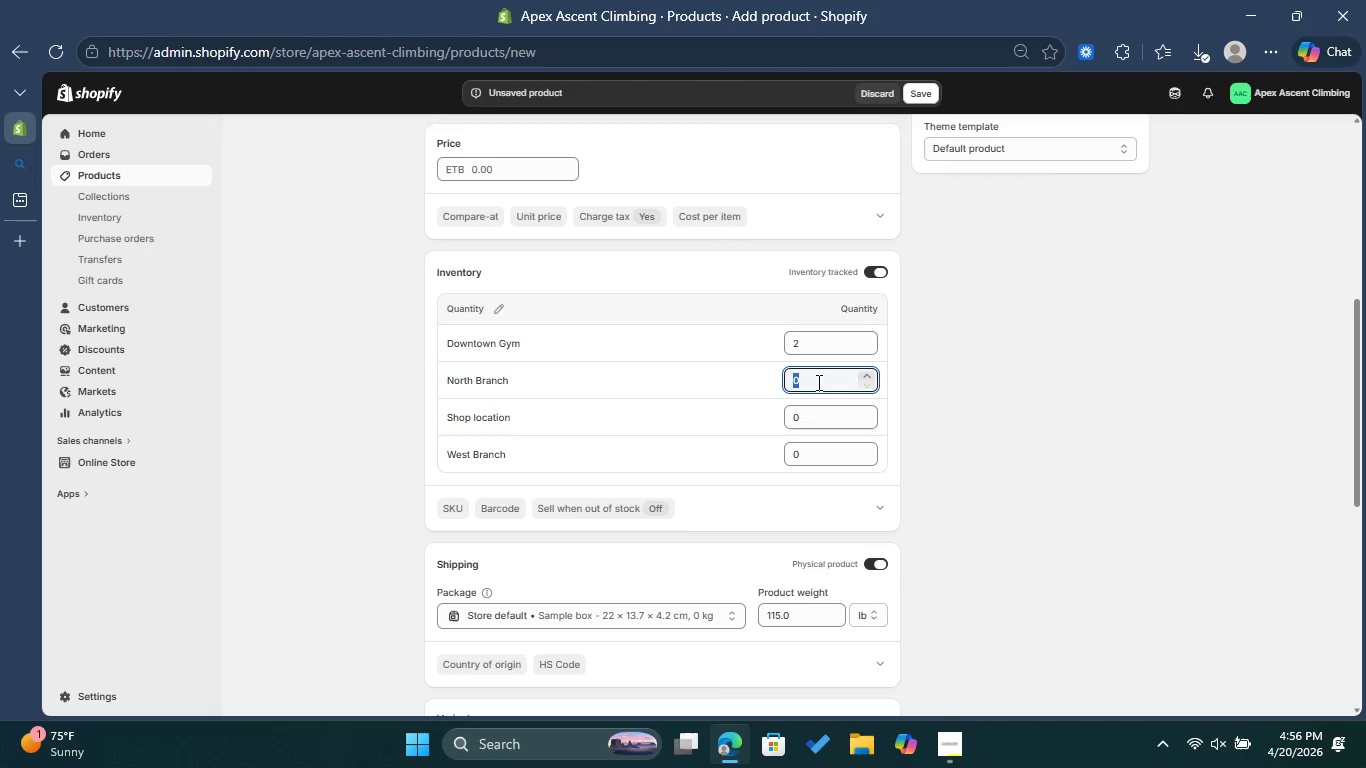 
key(3)
 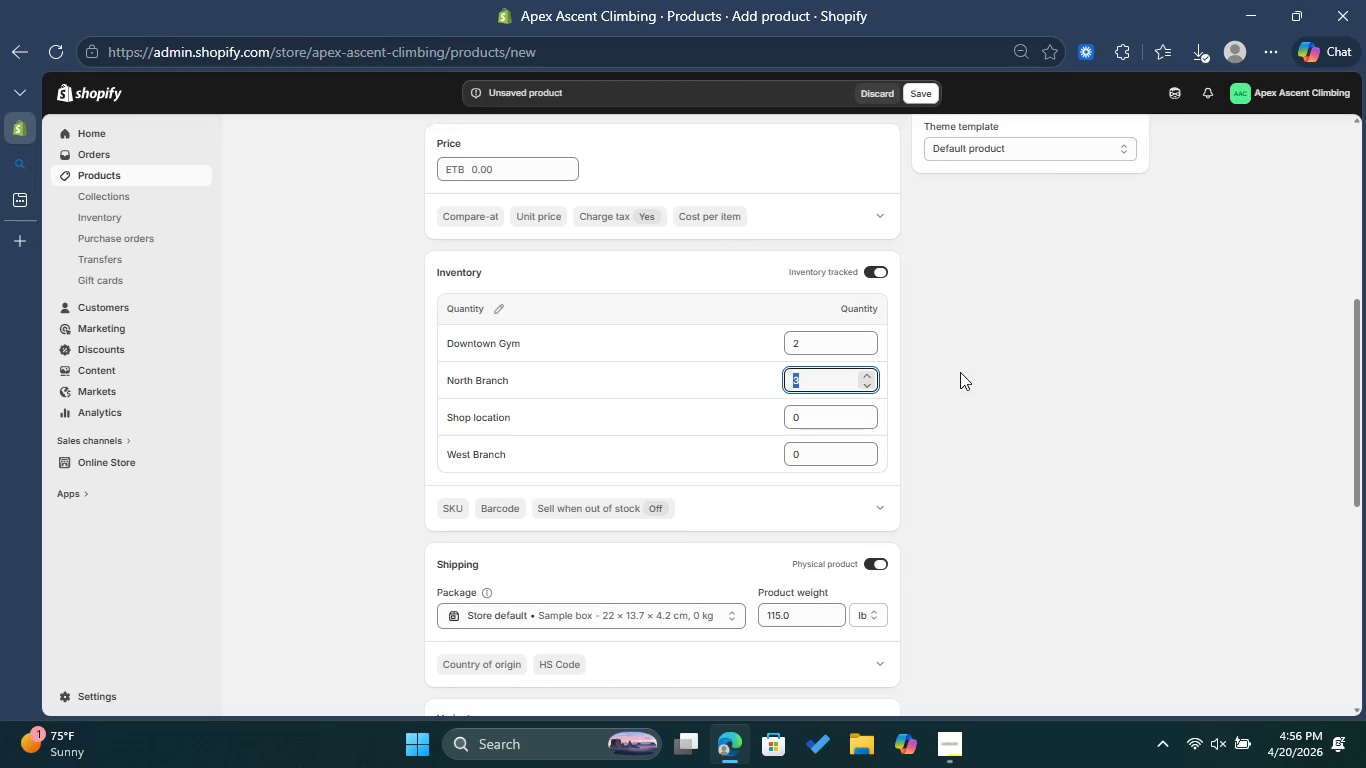 
left_click([960, 371])
 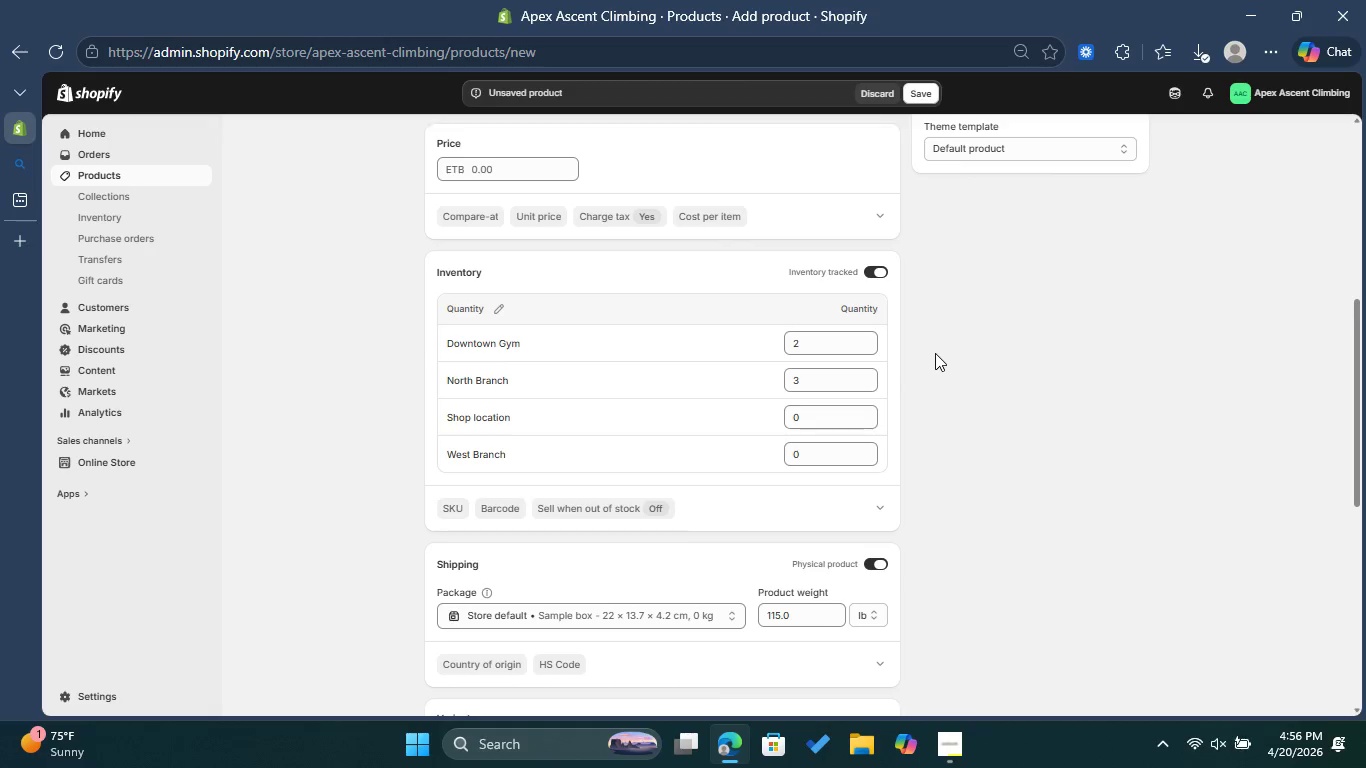 
scroll: coordinate [947, 351], scroll_direction: down, amount: 1.0
 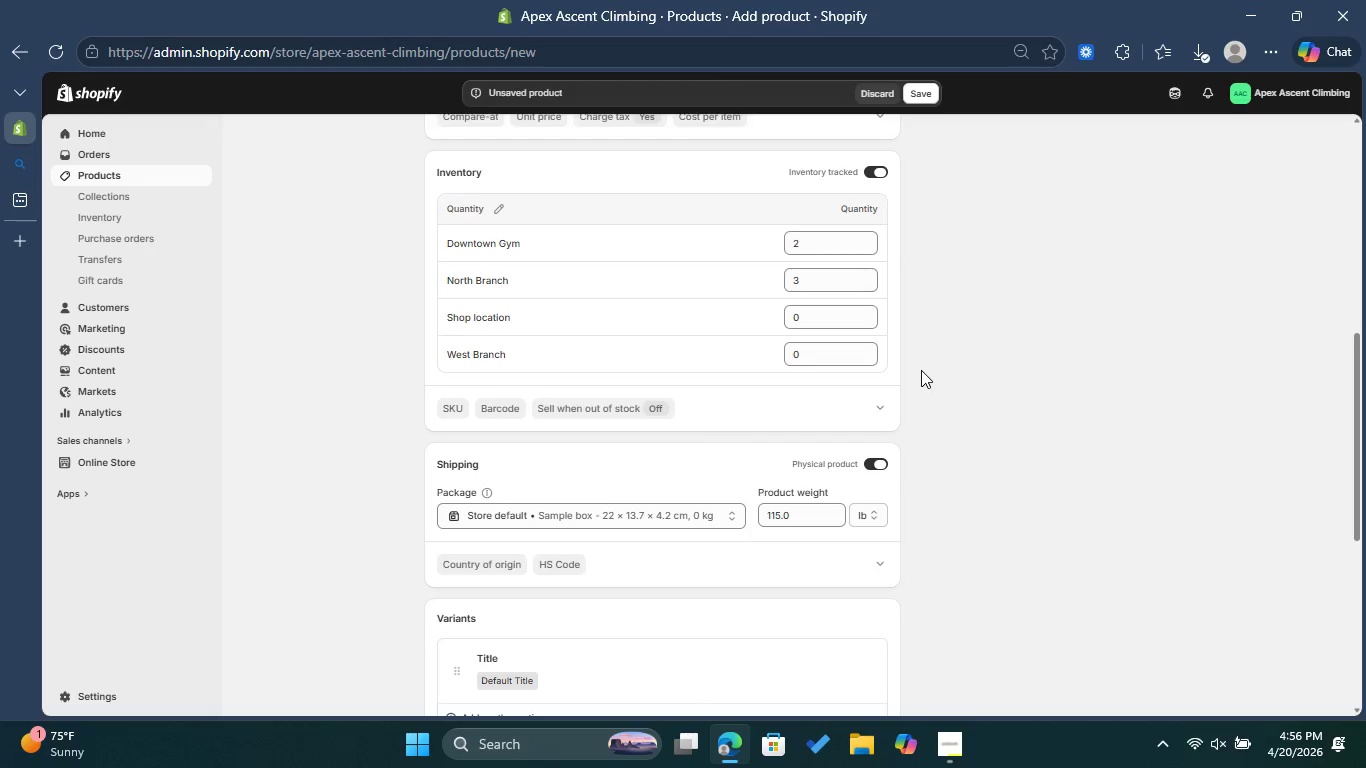 
scroll: coordinate [547, 278], scroll_direction: up, amount: 10.0
 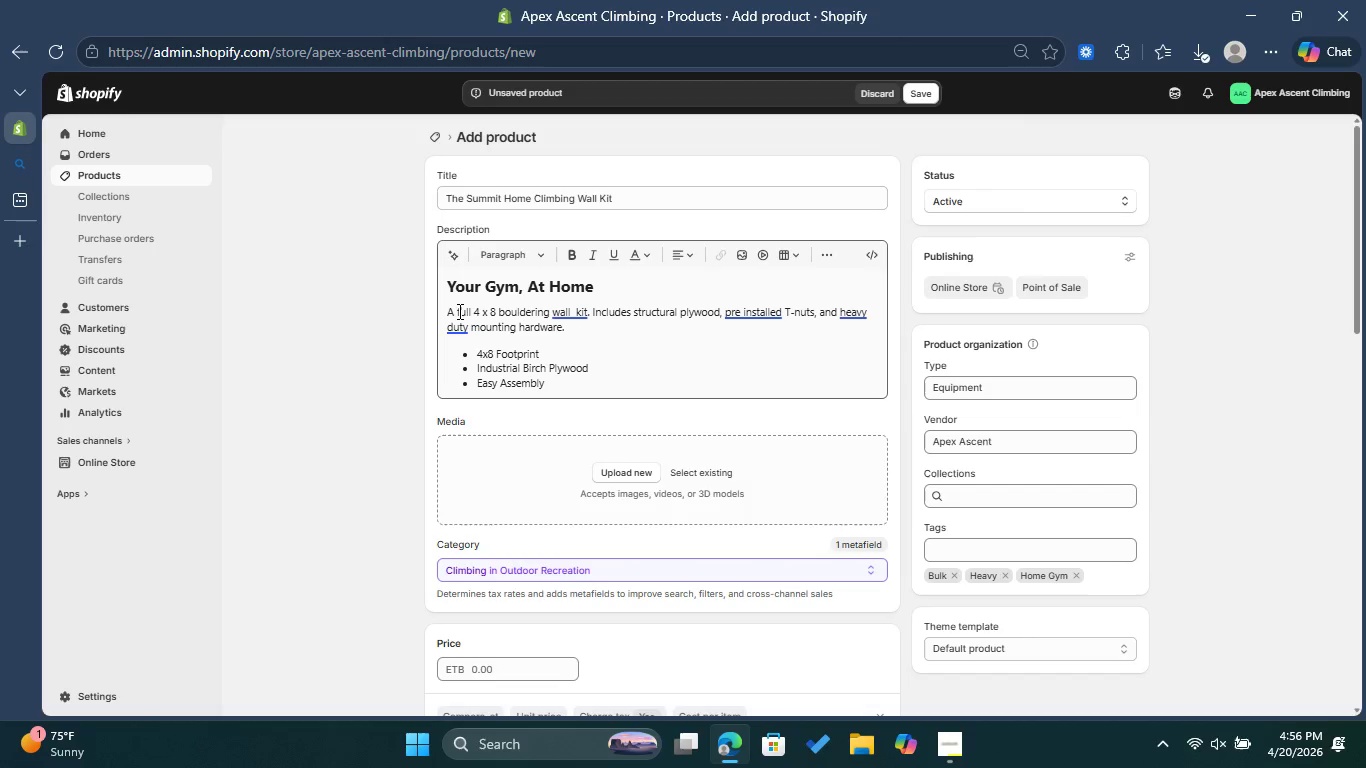 
left_click_drag(start_coordinate=[450, 311], to_coordinate=[583, 321])
 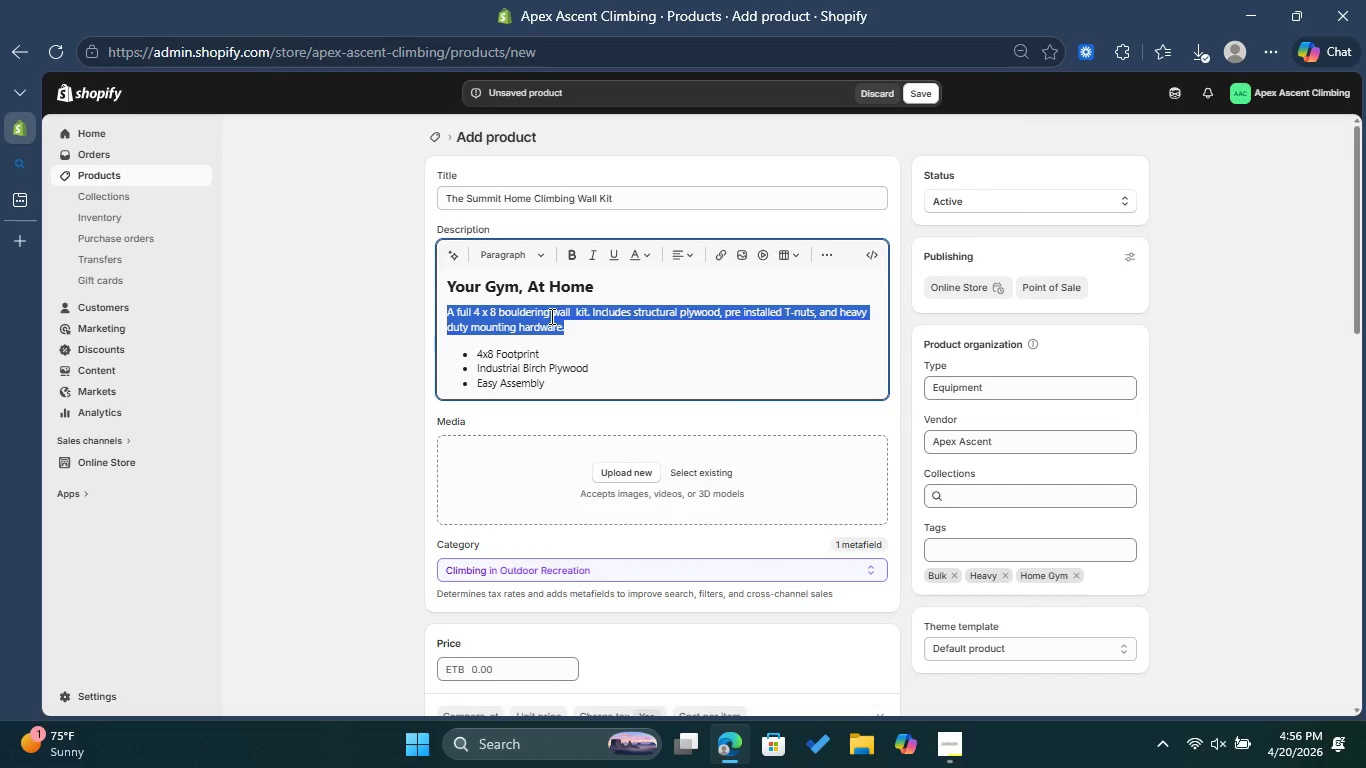 
key(Control+C)
 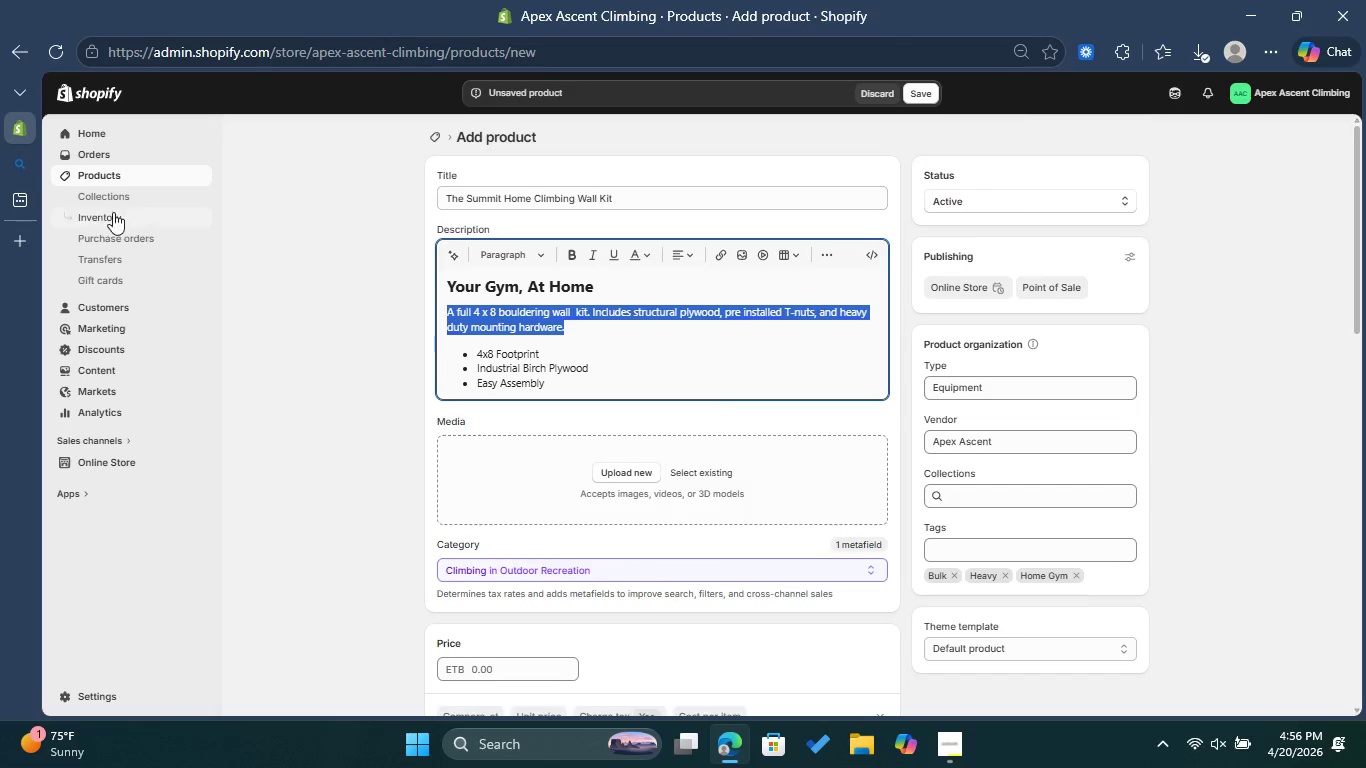 
left_click([29, 190])
 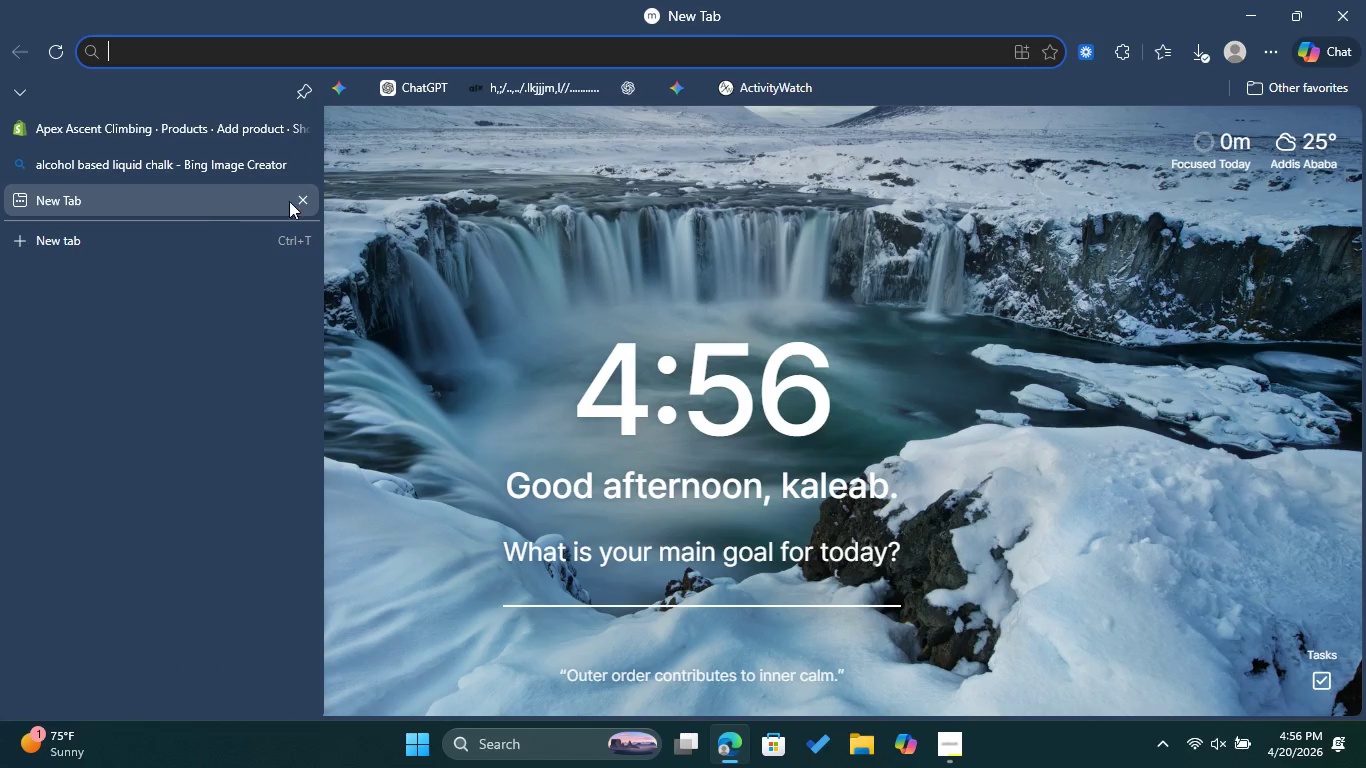 
left_click([299, 194])
 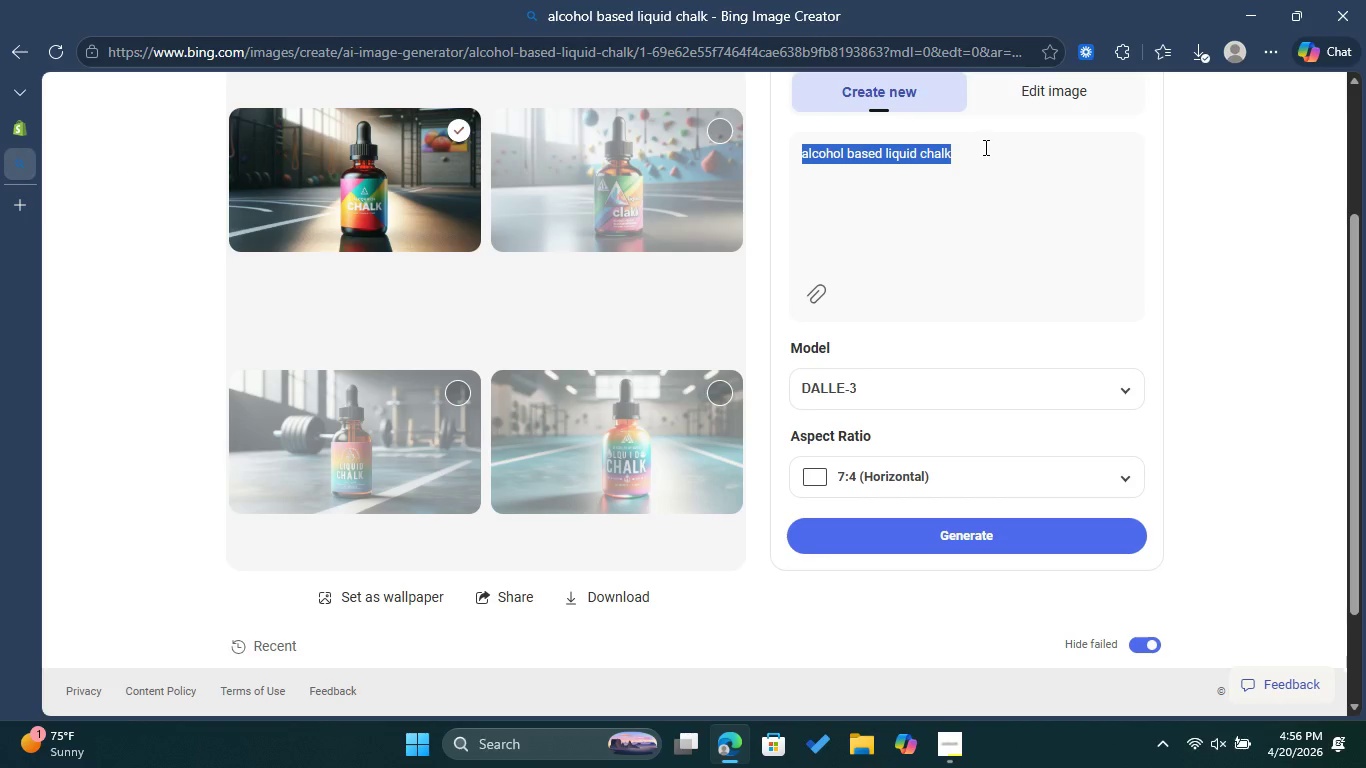 
key(Control+ControlLeft)
 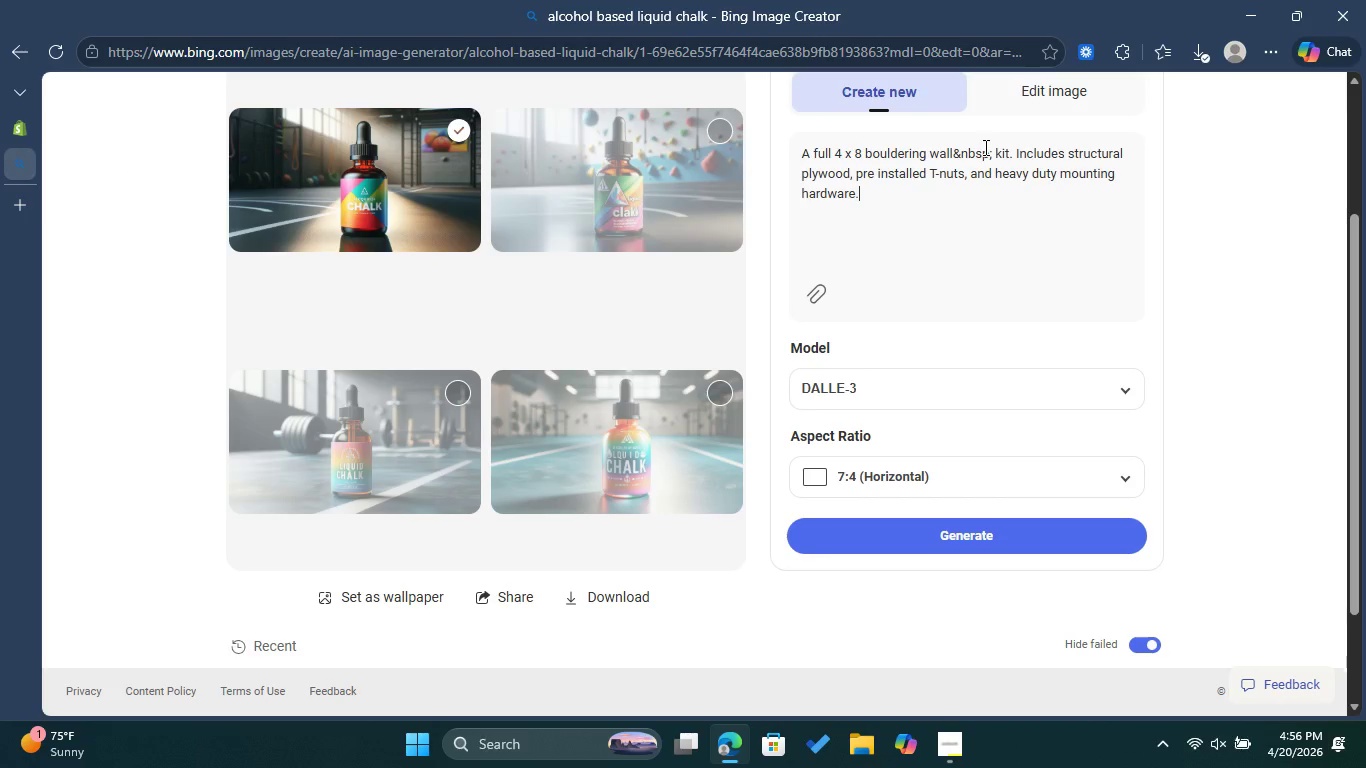 
key(Control+V)
 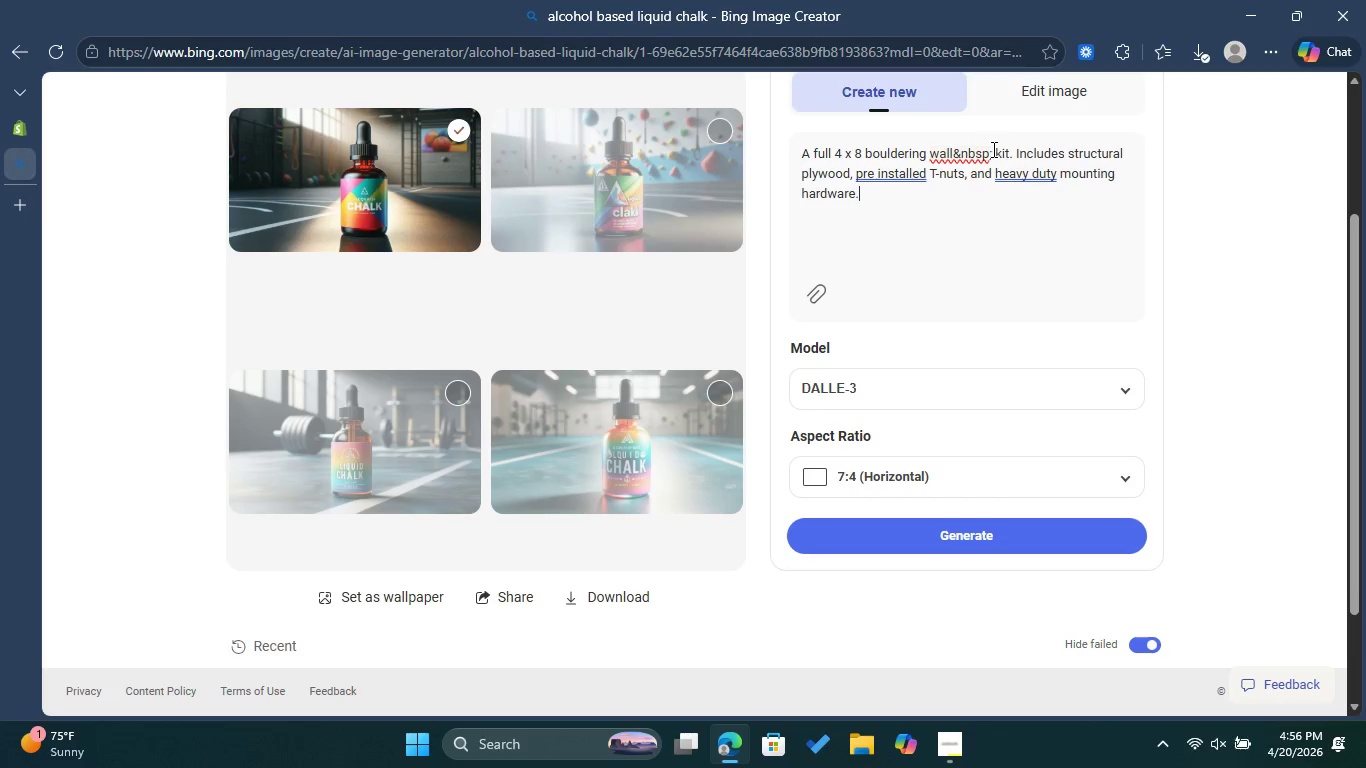 
left_click_drag(start_coordinate=[994, 149], to_coordinate=[927, 147])
 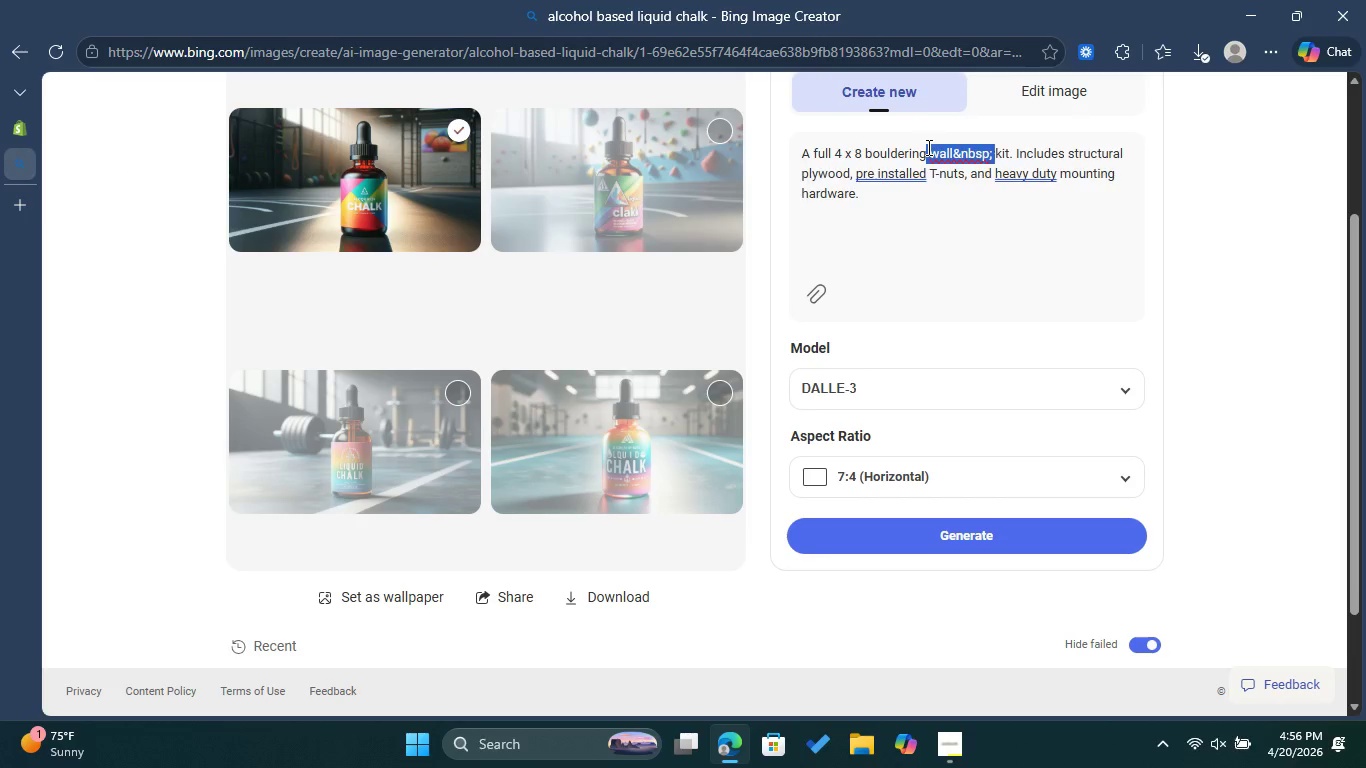 
key(Backspace)
 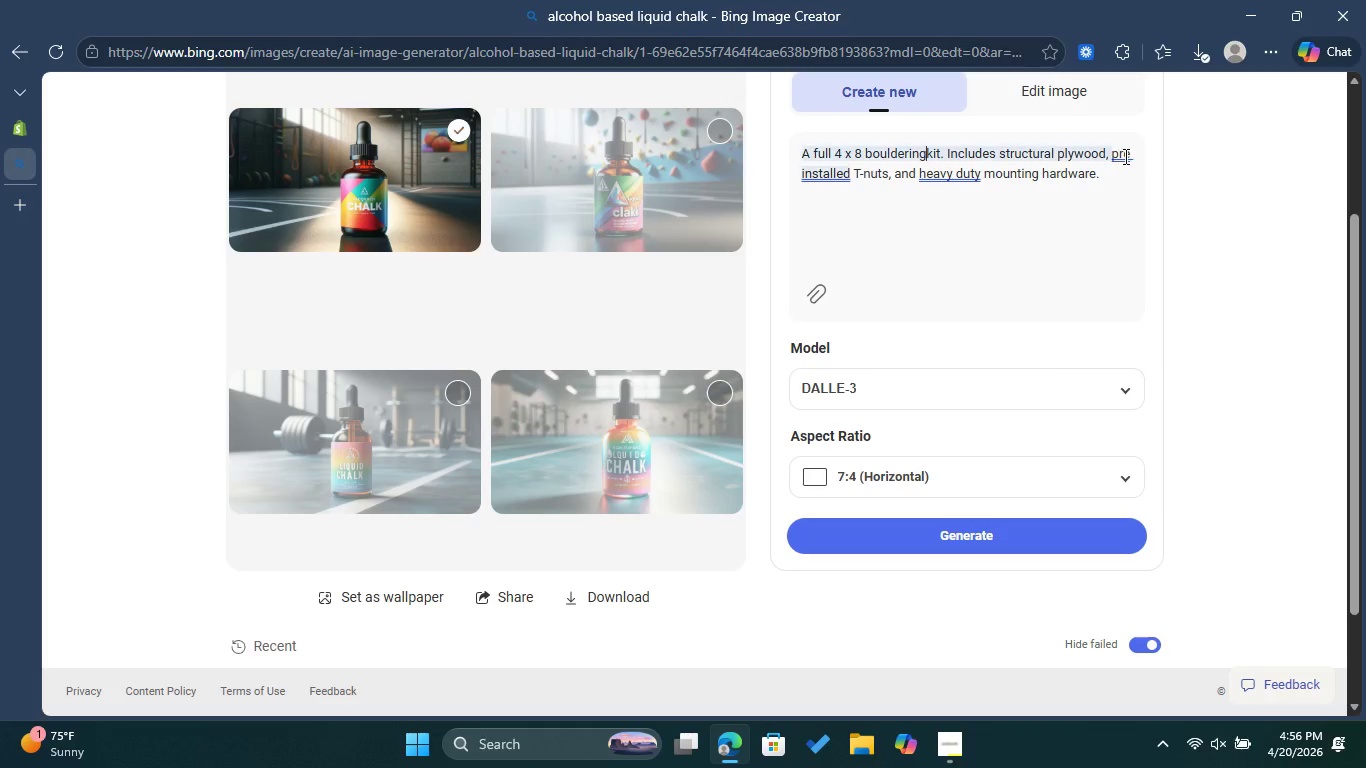 
left_click([1109, 168])
 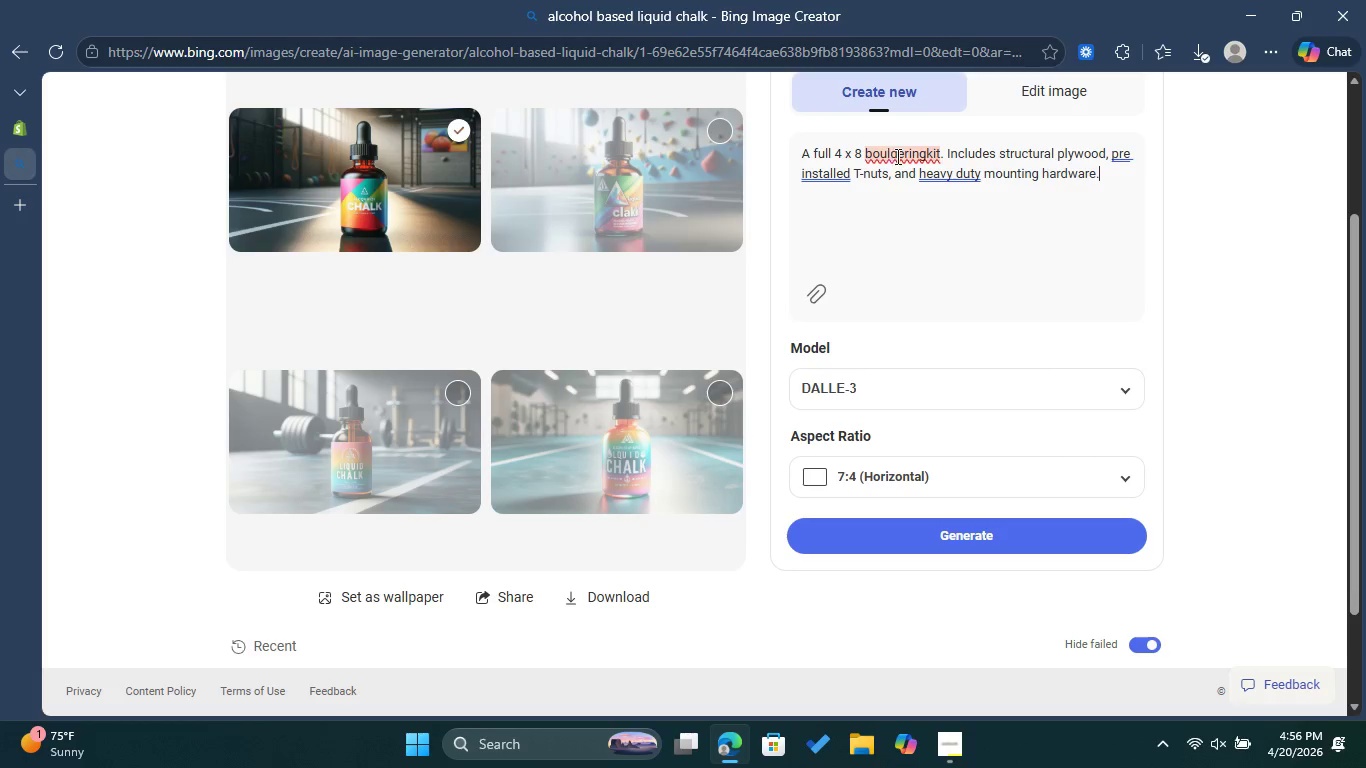 
left_click([908, 155])
 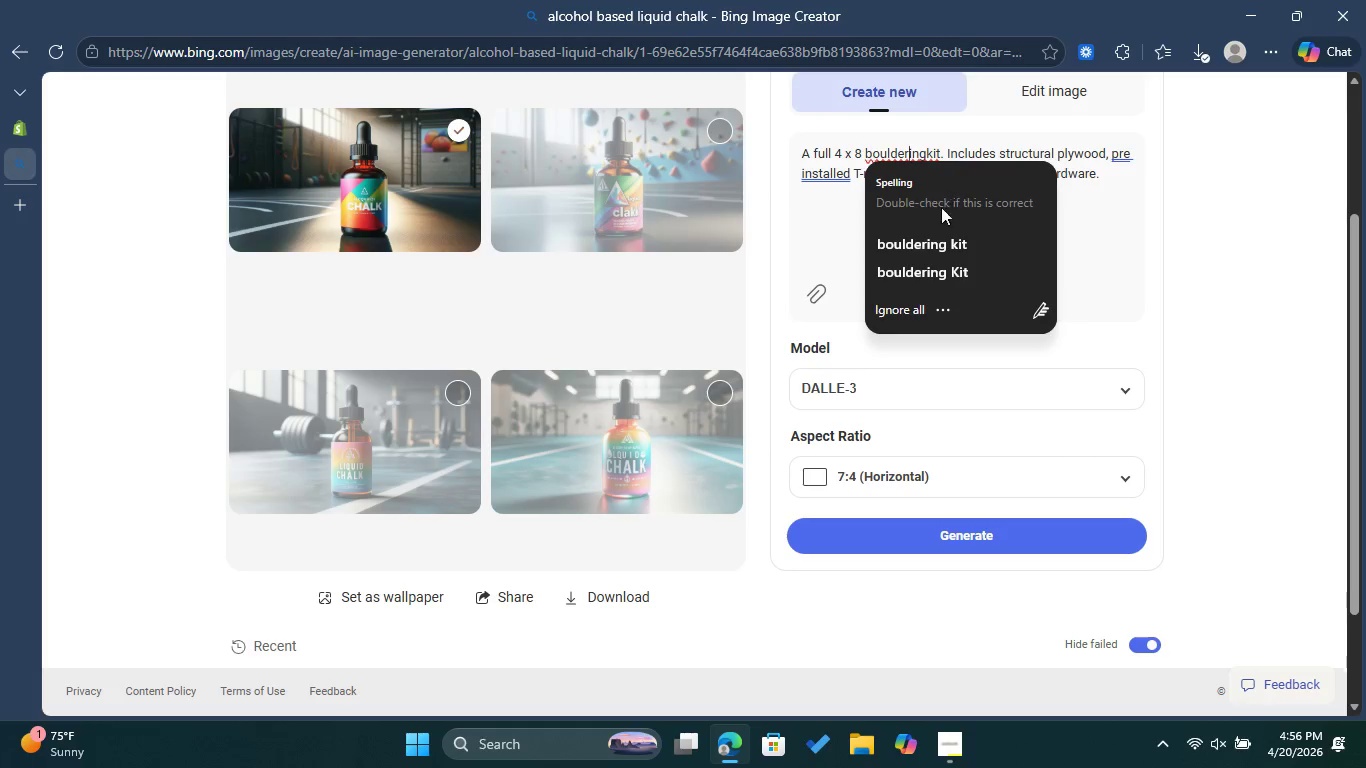 
left_click([961, 237])
 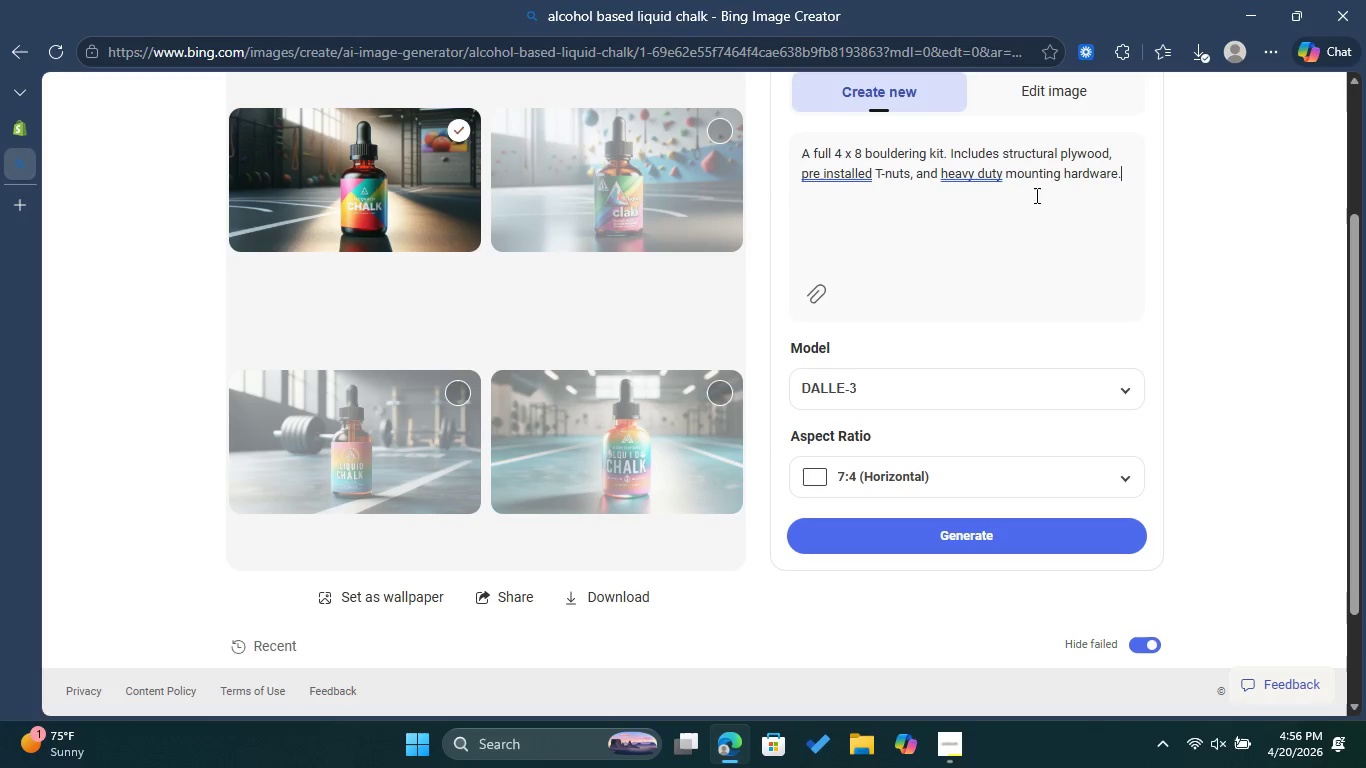 
wait(5.44)
 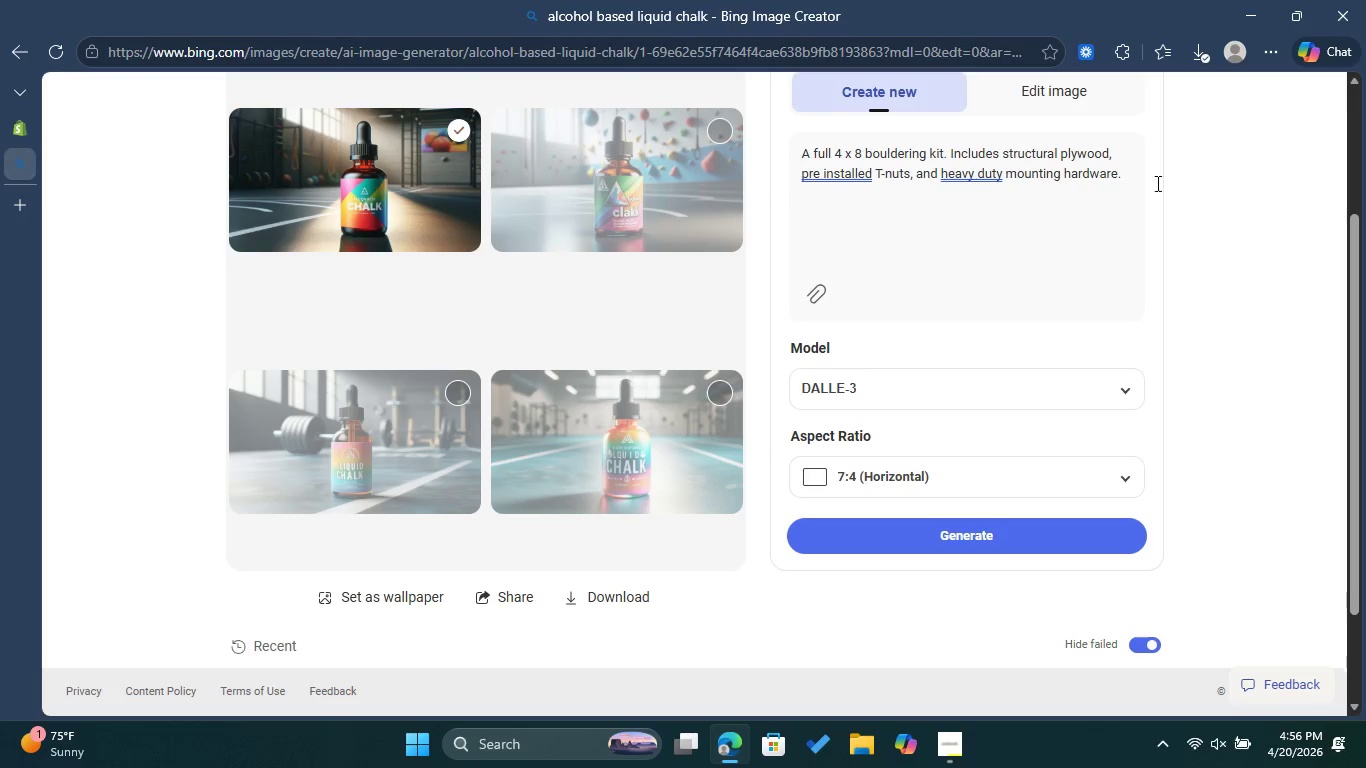 
left_click([8, 129])
 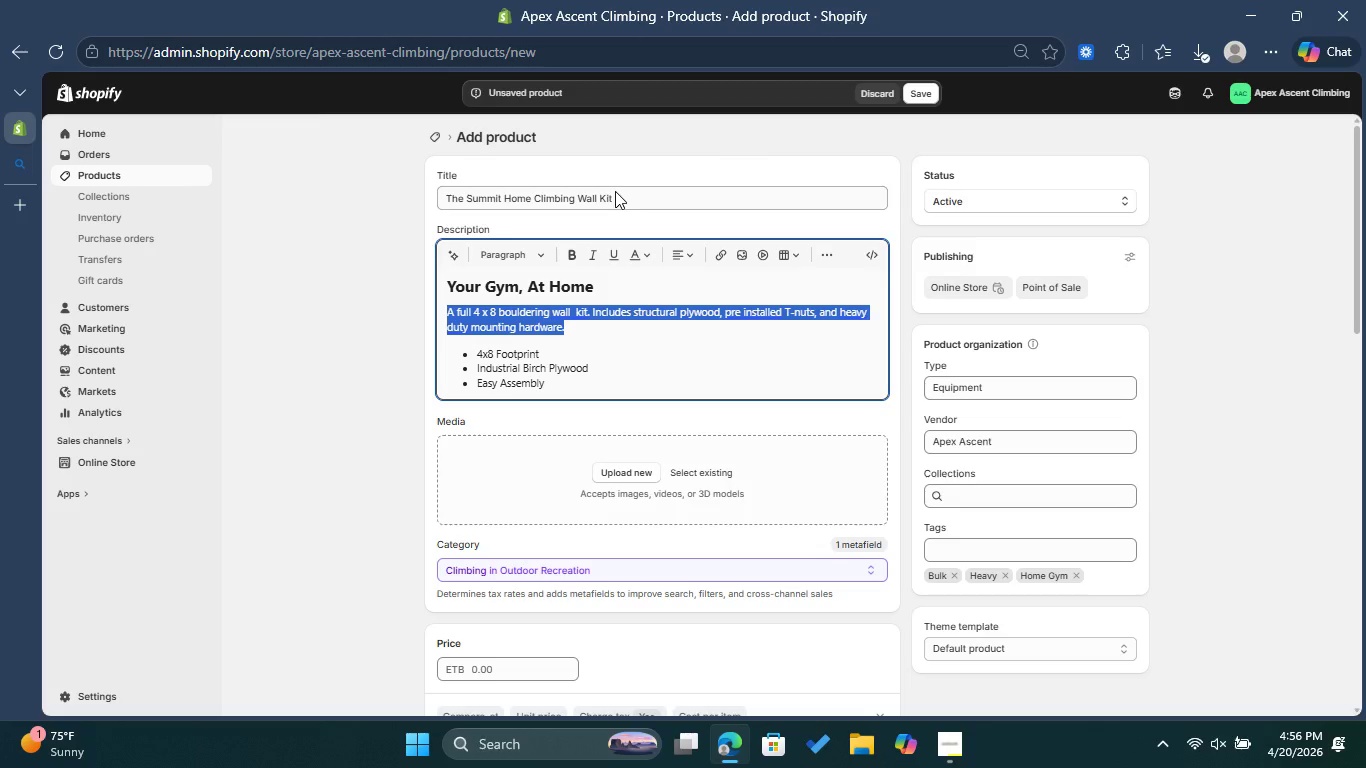 
left_click([629, 190])
 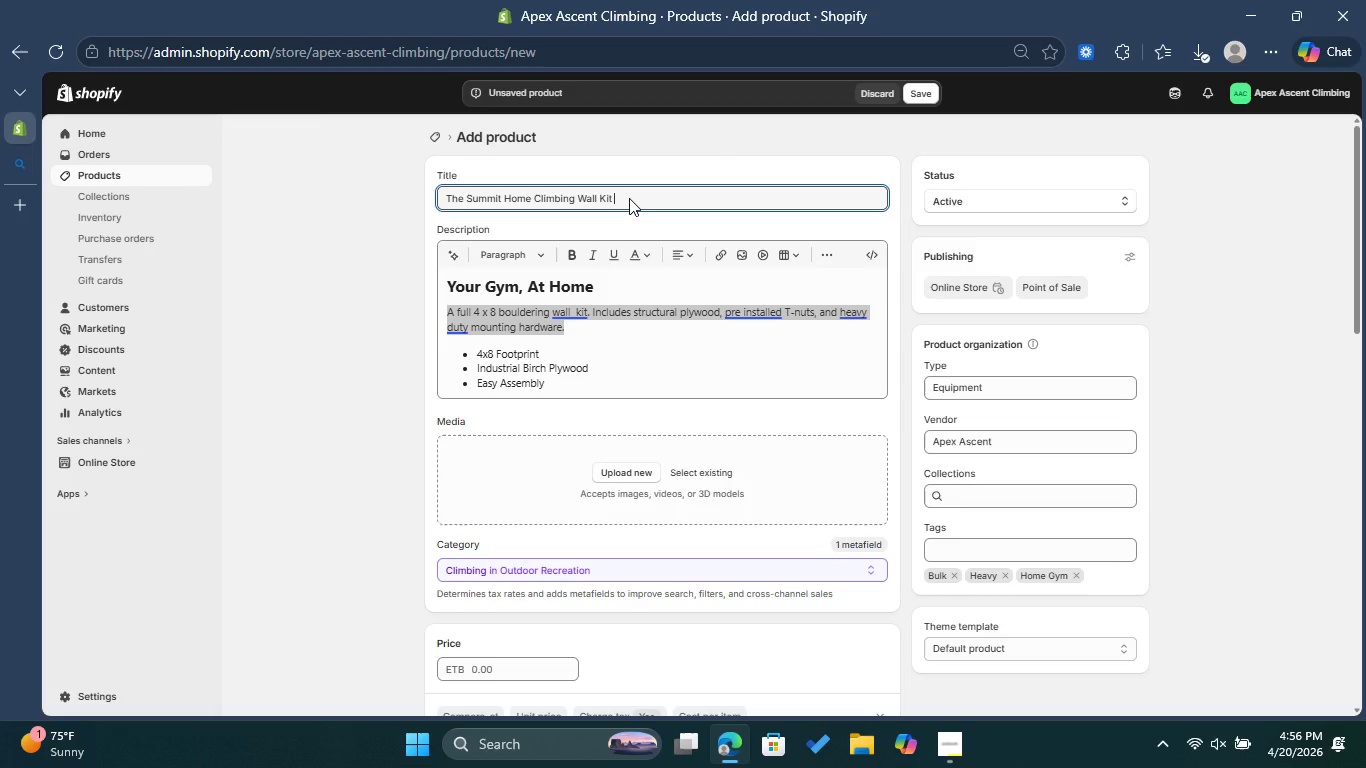 
left_click_drag(start_coordinate=[629, 198], to_coordinate=[442, 205])
 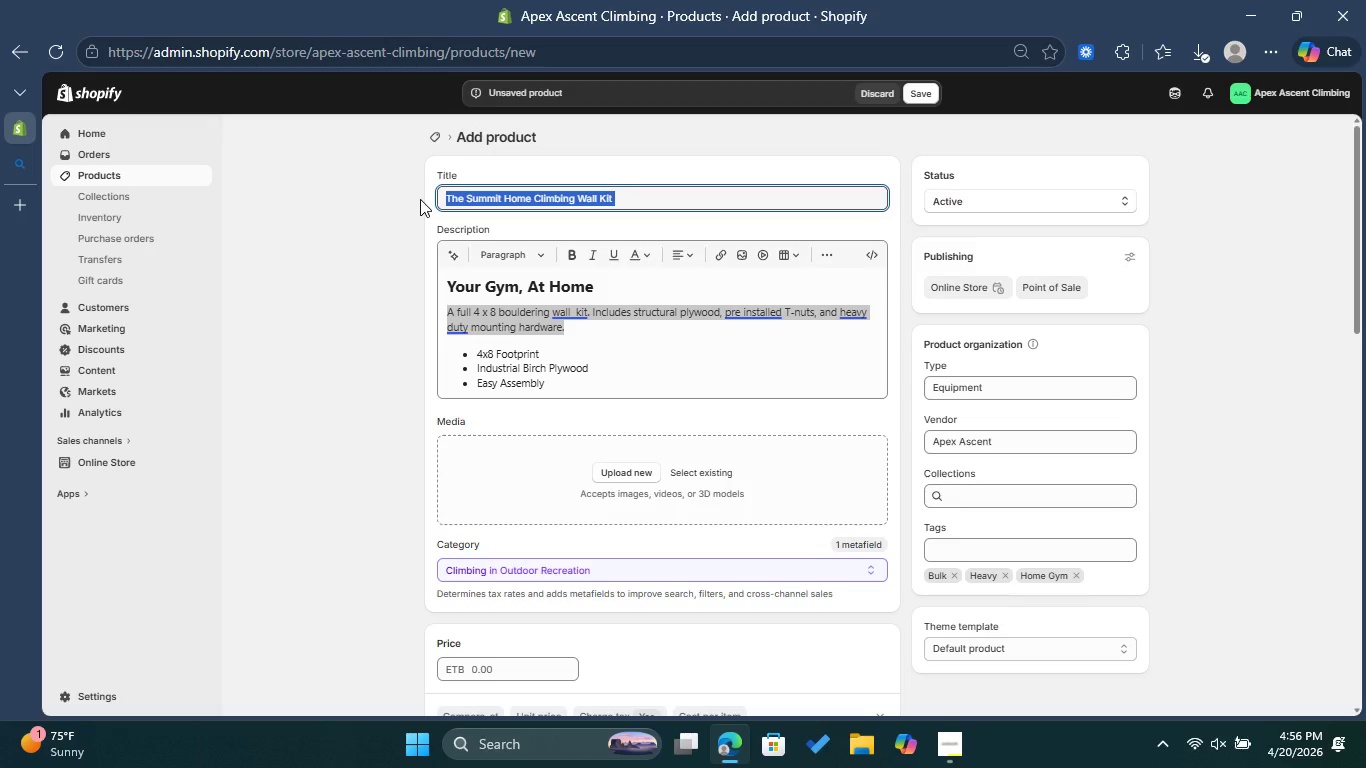 
key(Control+C)
 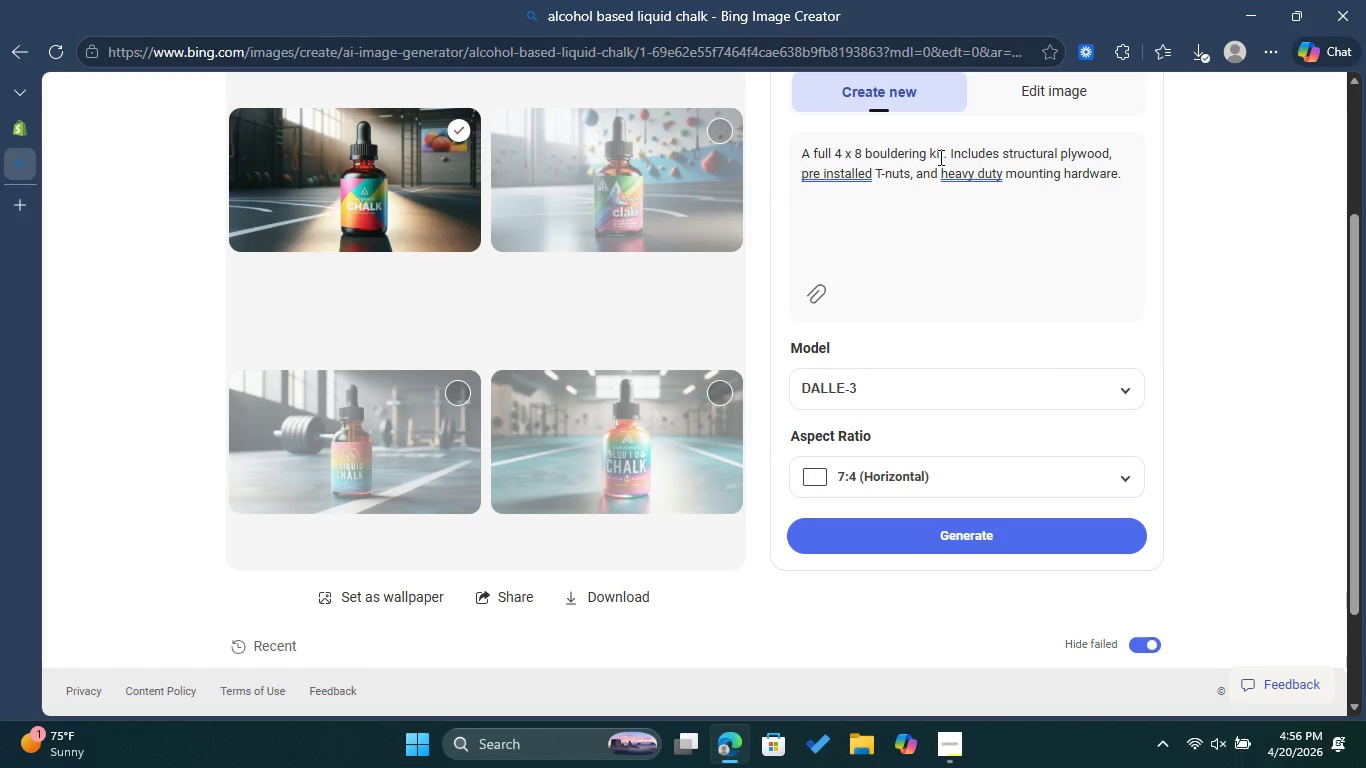 
wait(5.36)
 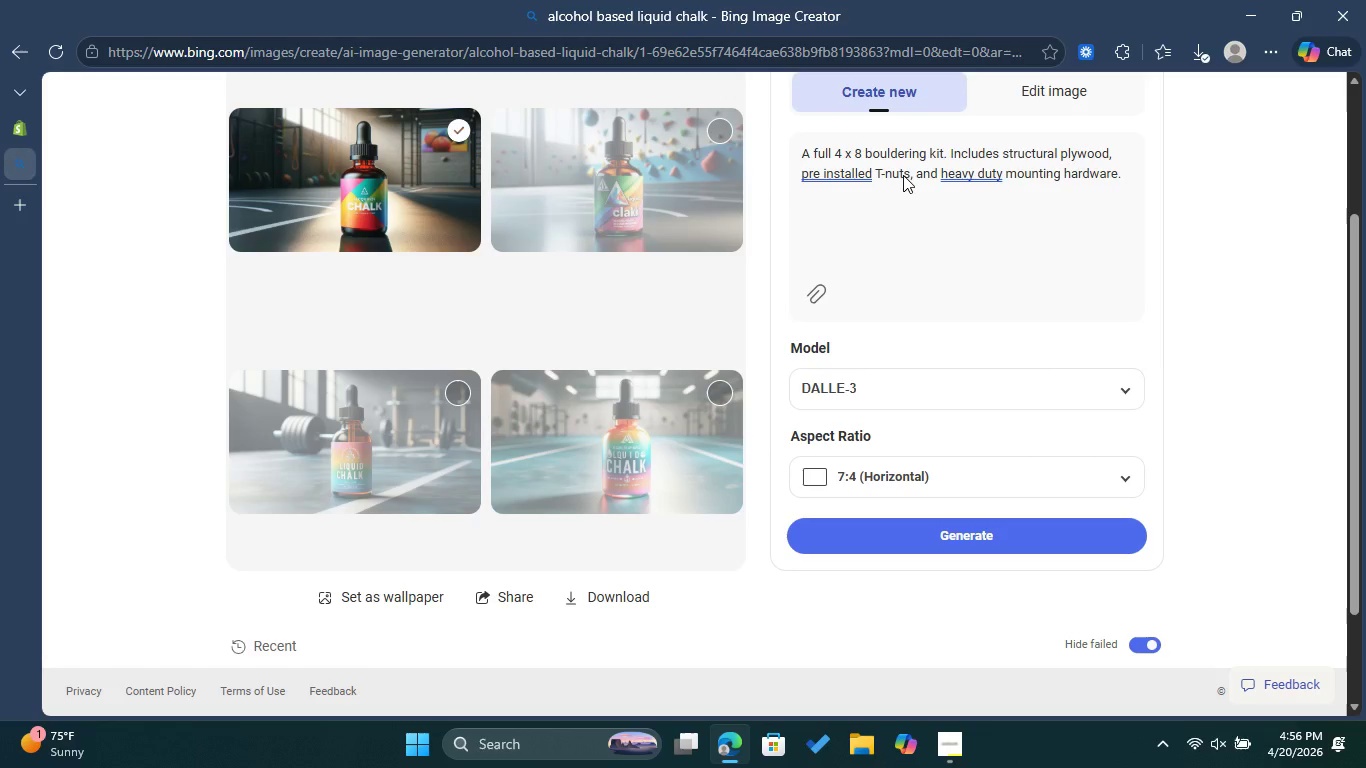 
left_click_drag(start_coordinate=[956, 152], to_coordinate=[1169, 185])
 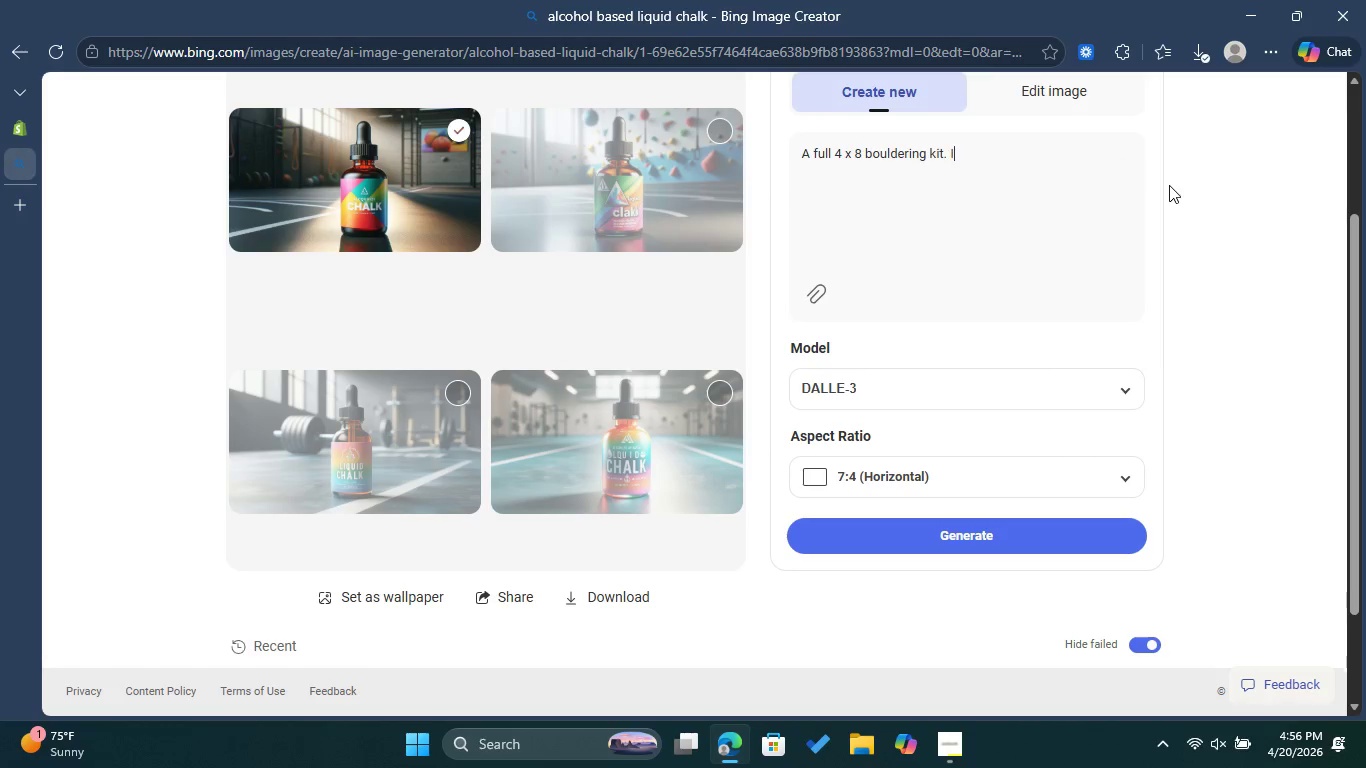 
key(Backspace)
 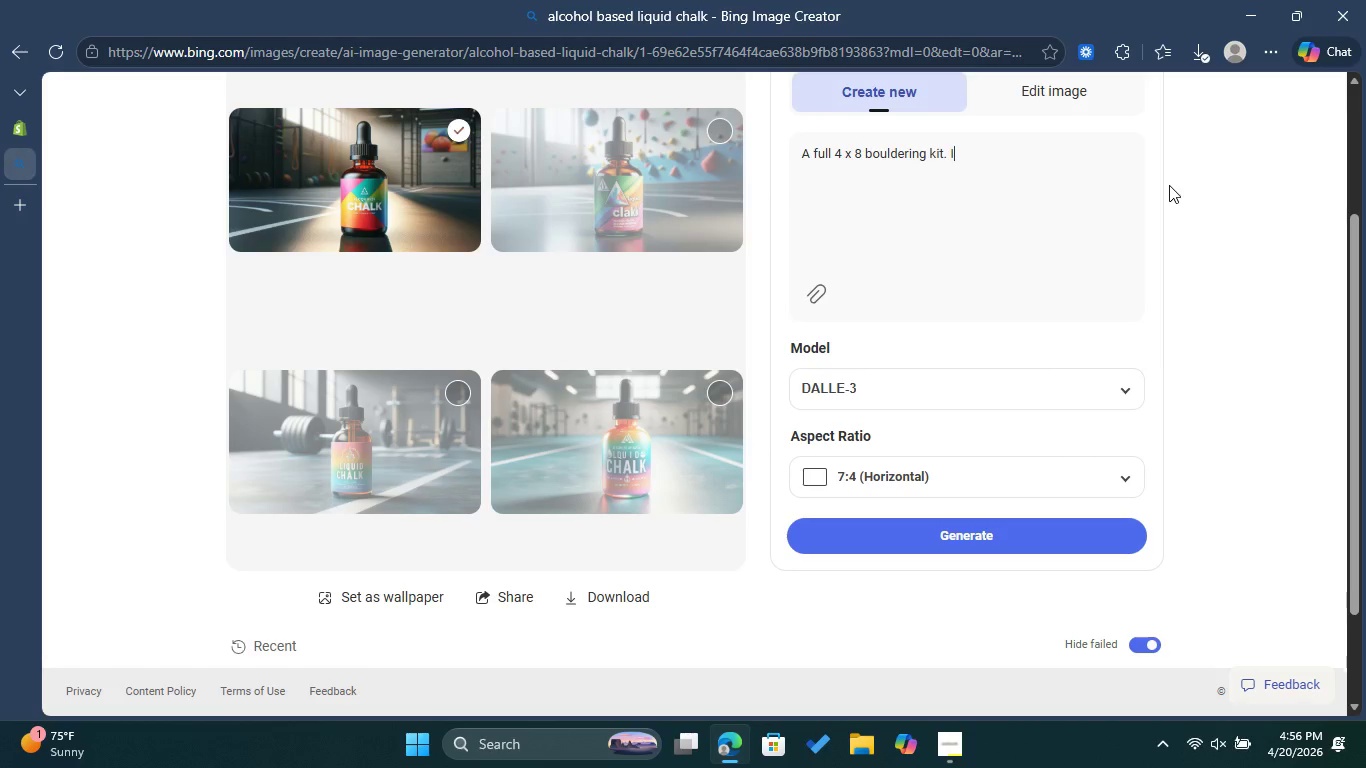 
key(Delete)
 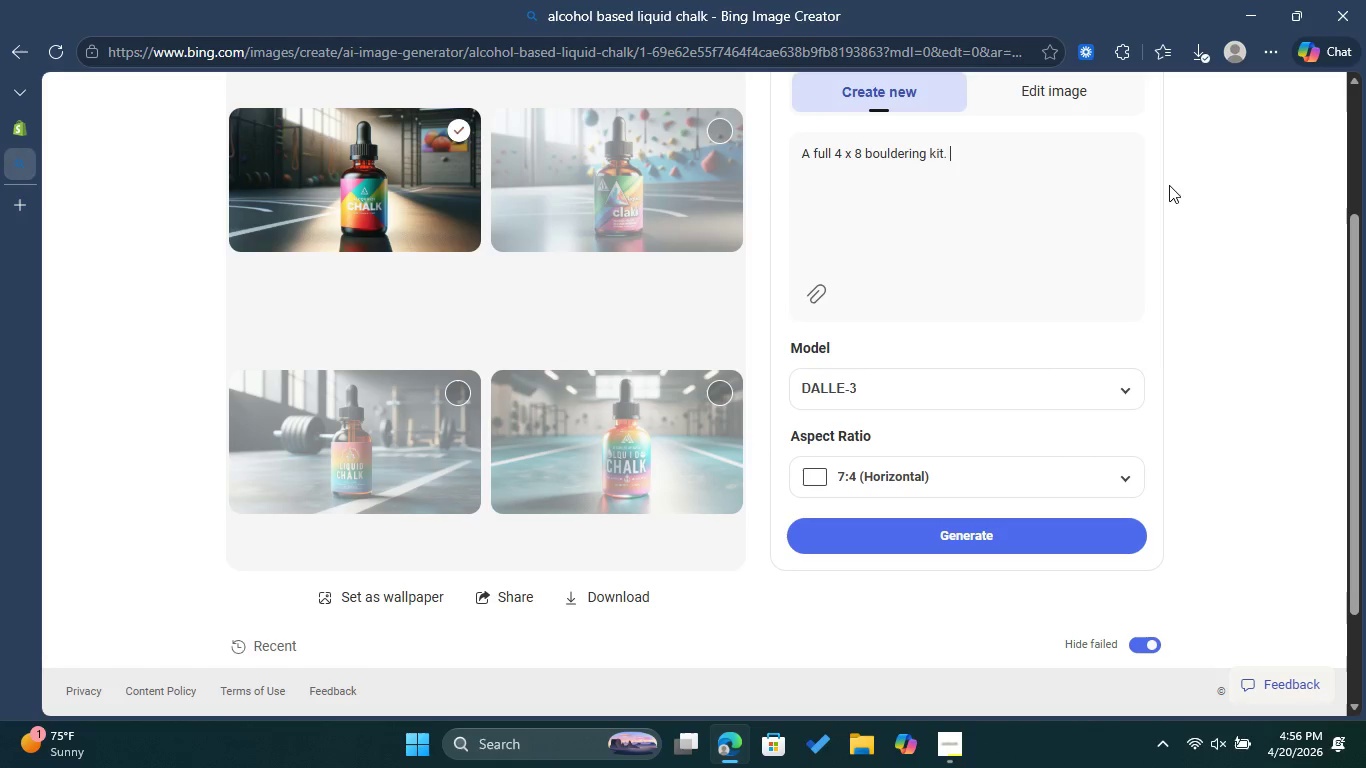 
key(Backspace)
 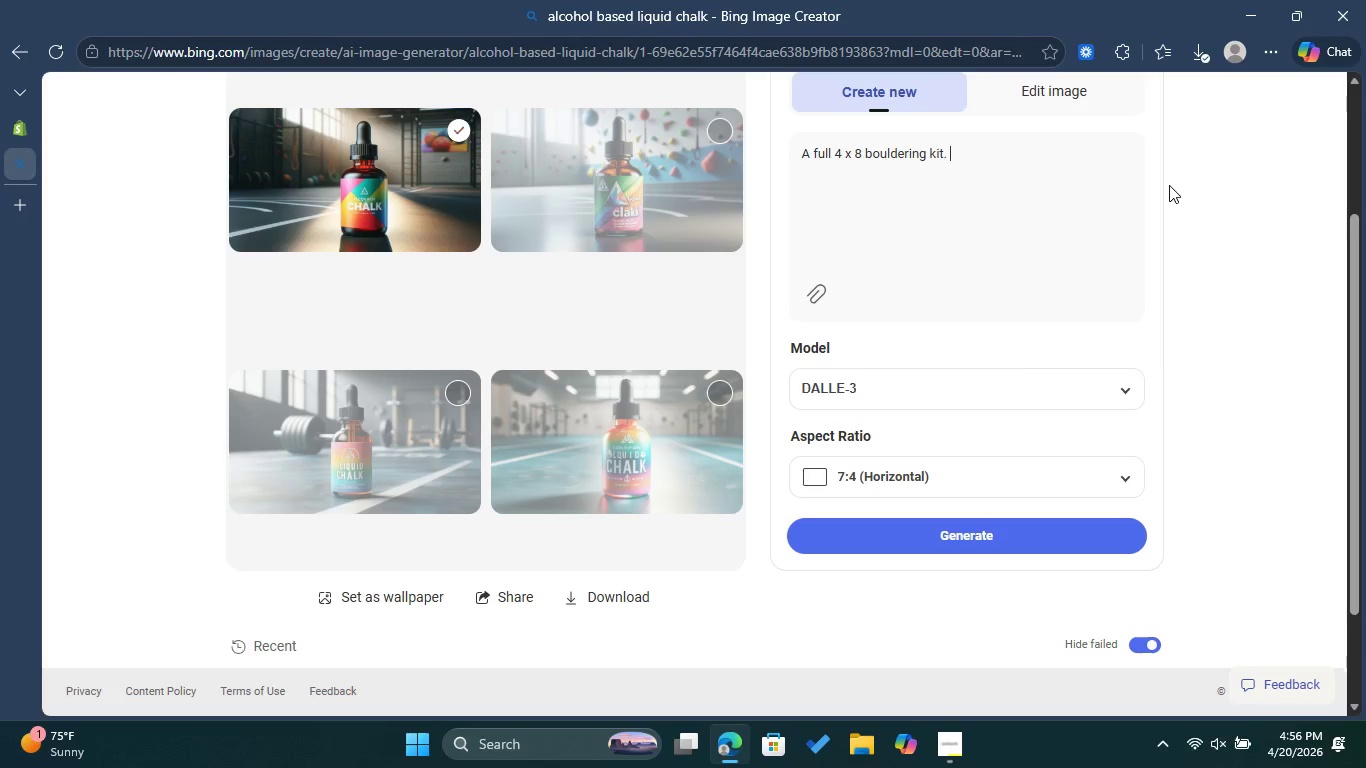 
key(Backspace)
 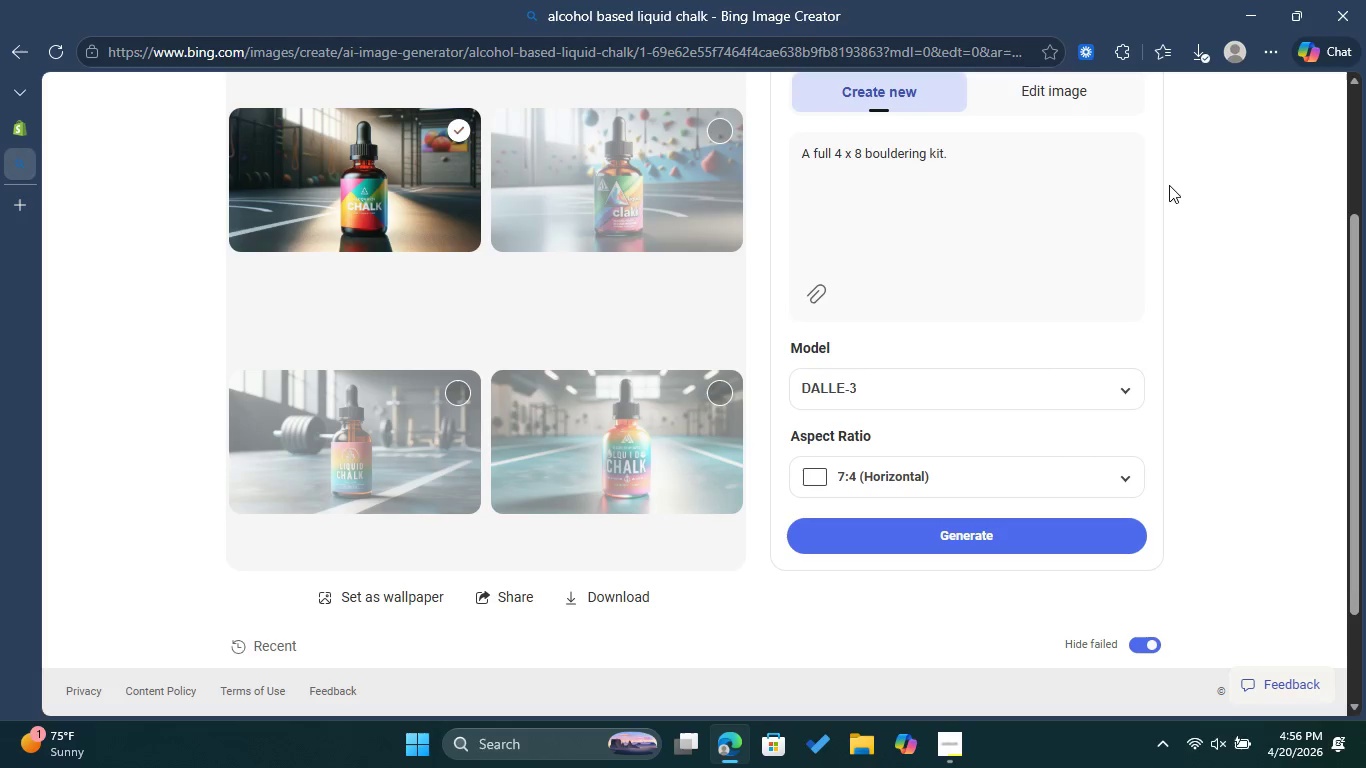 
key(Space)
 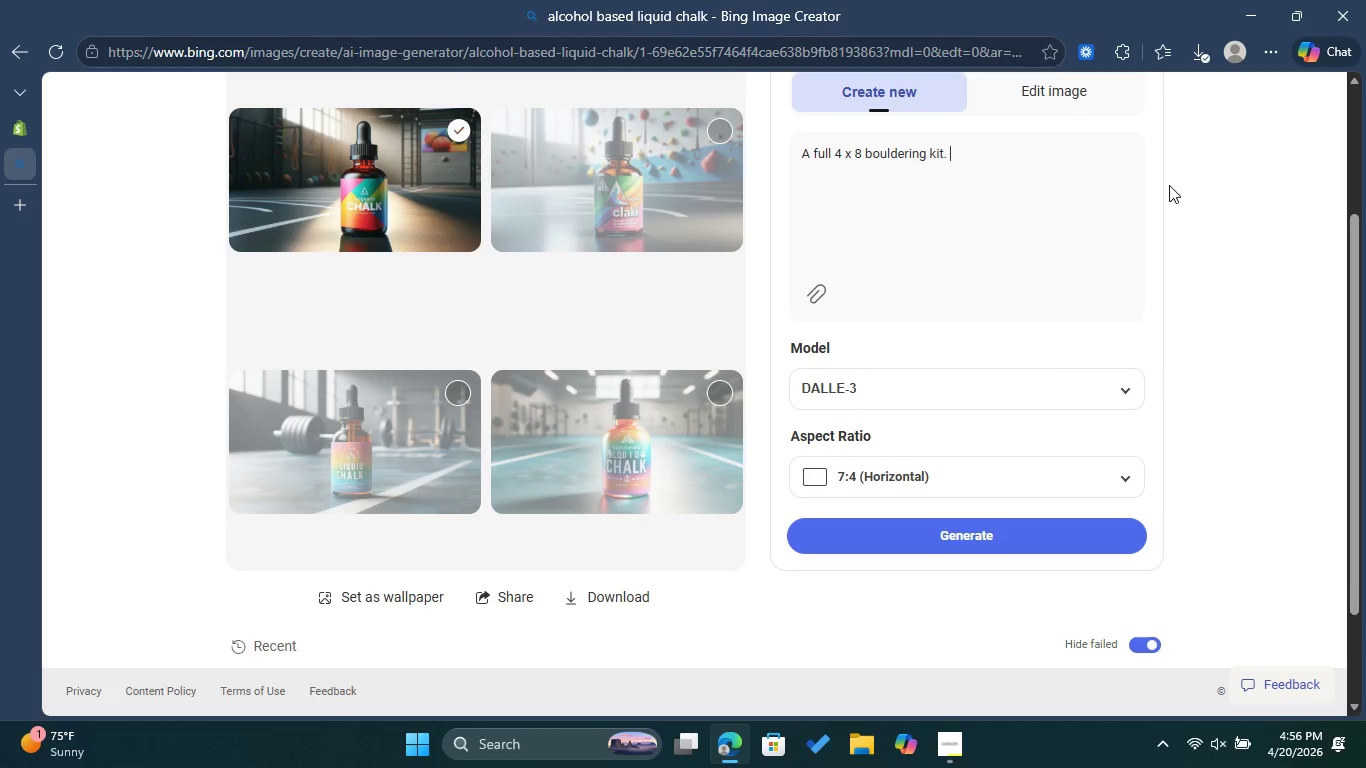 
key(Control+V)
 